 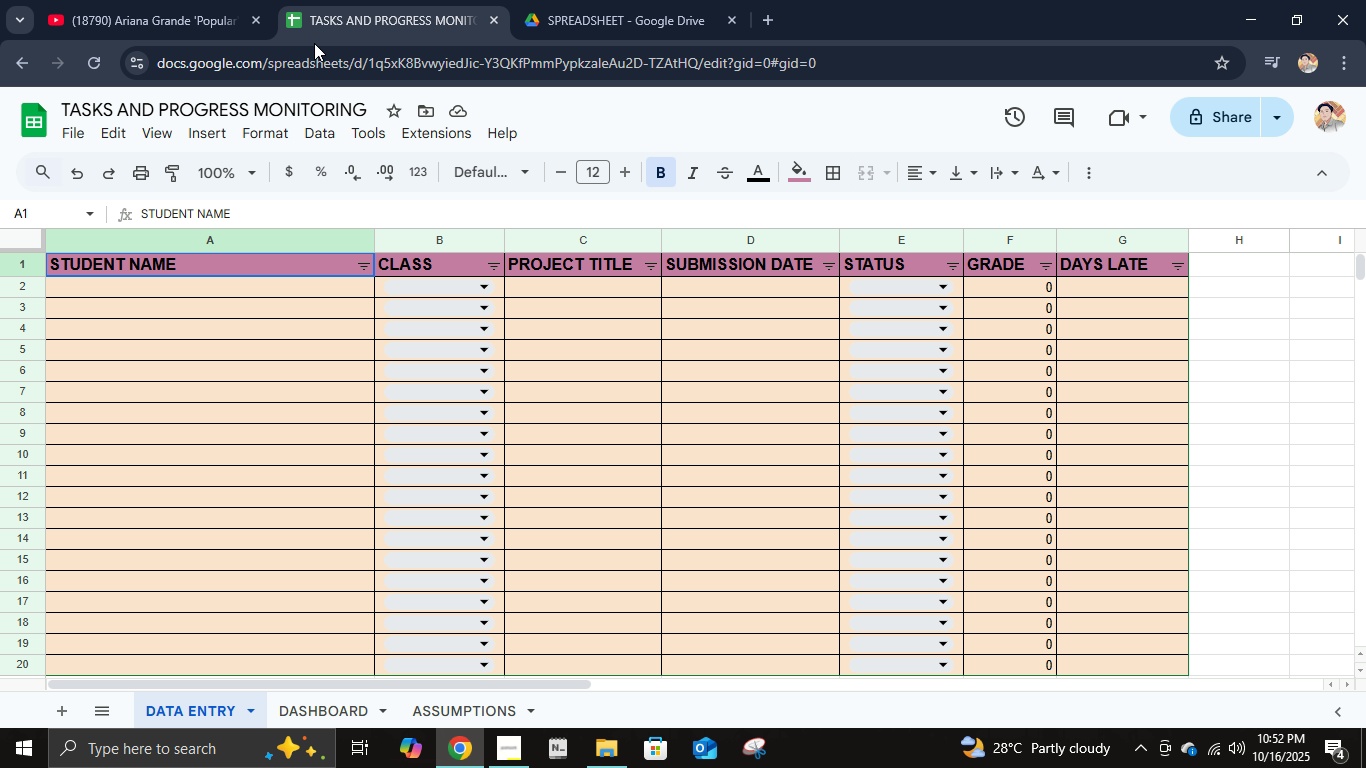 
left_click([109, 0])
 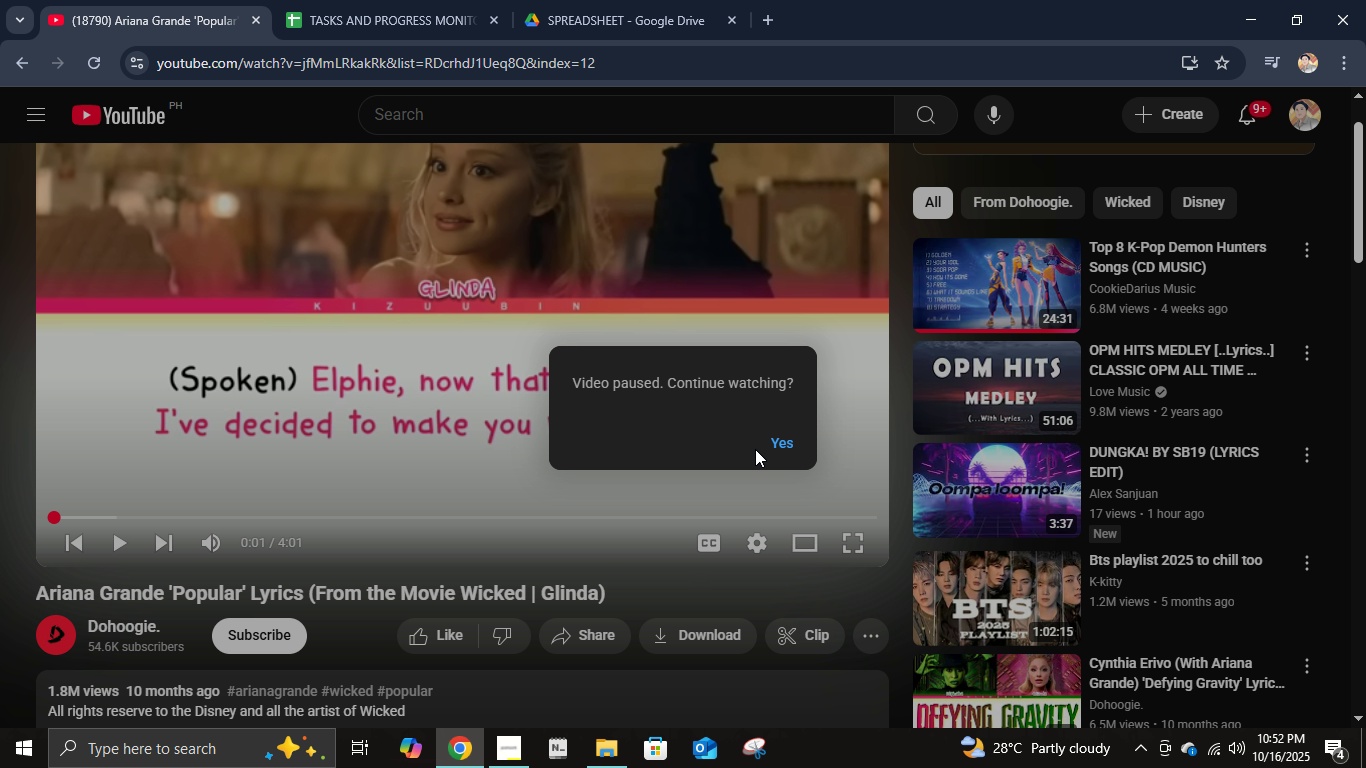 
left_click([760, 443])
 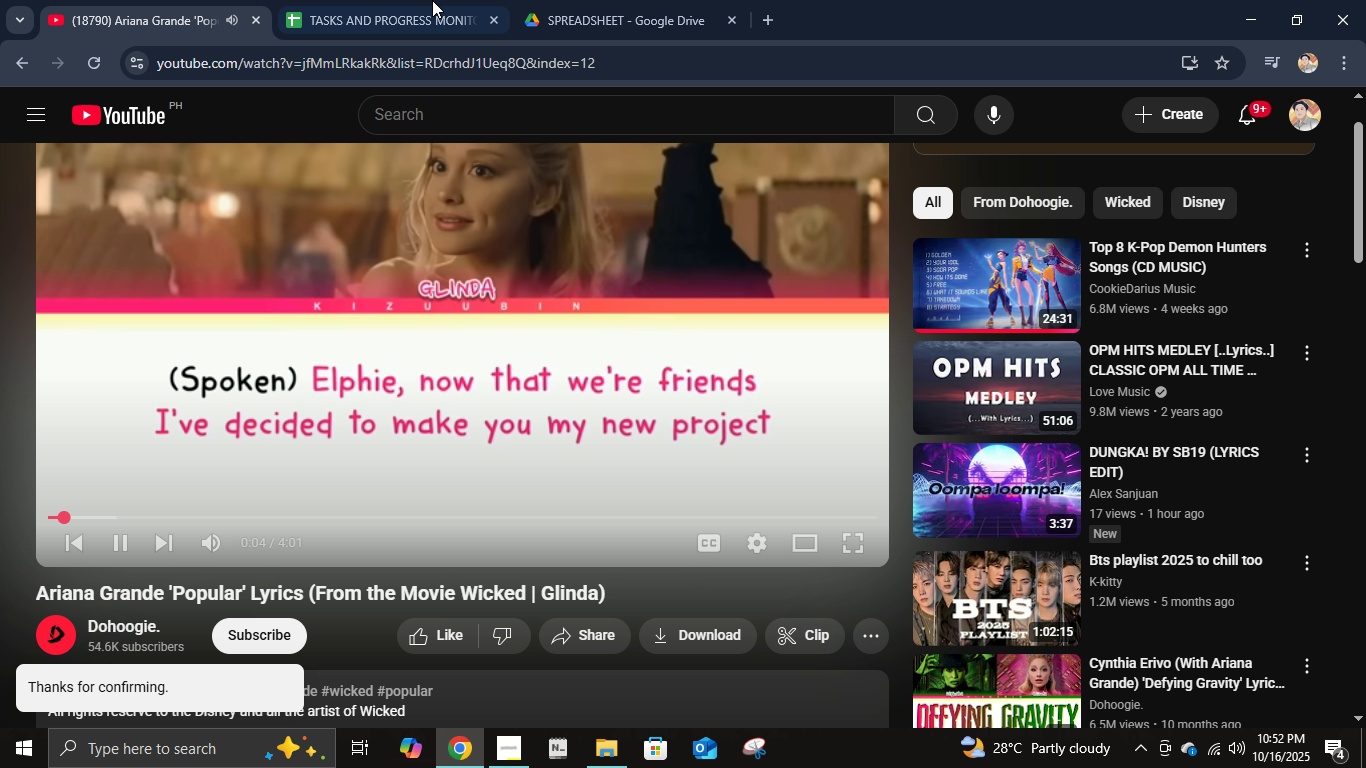 
left_click([431, 0])
 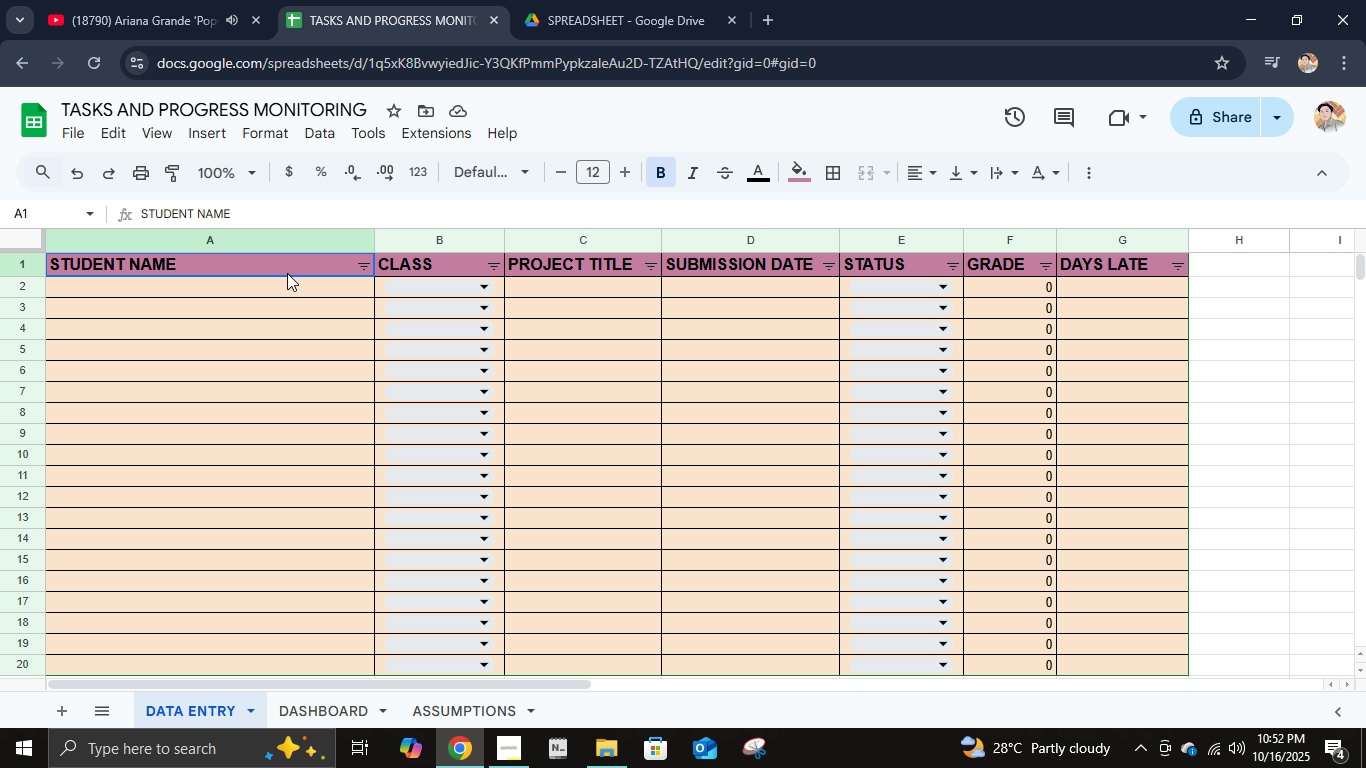 
hold_key(key=ShiftLeft, duration=1.16)
left_click([1093, 277])
 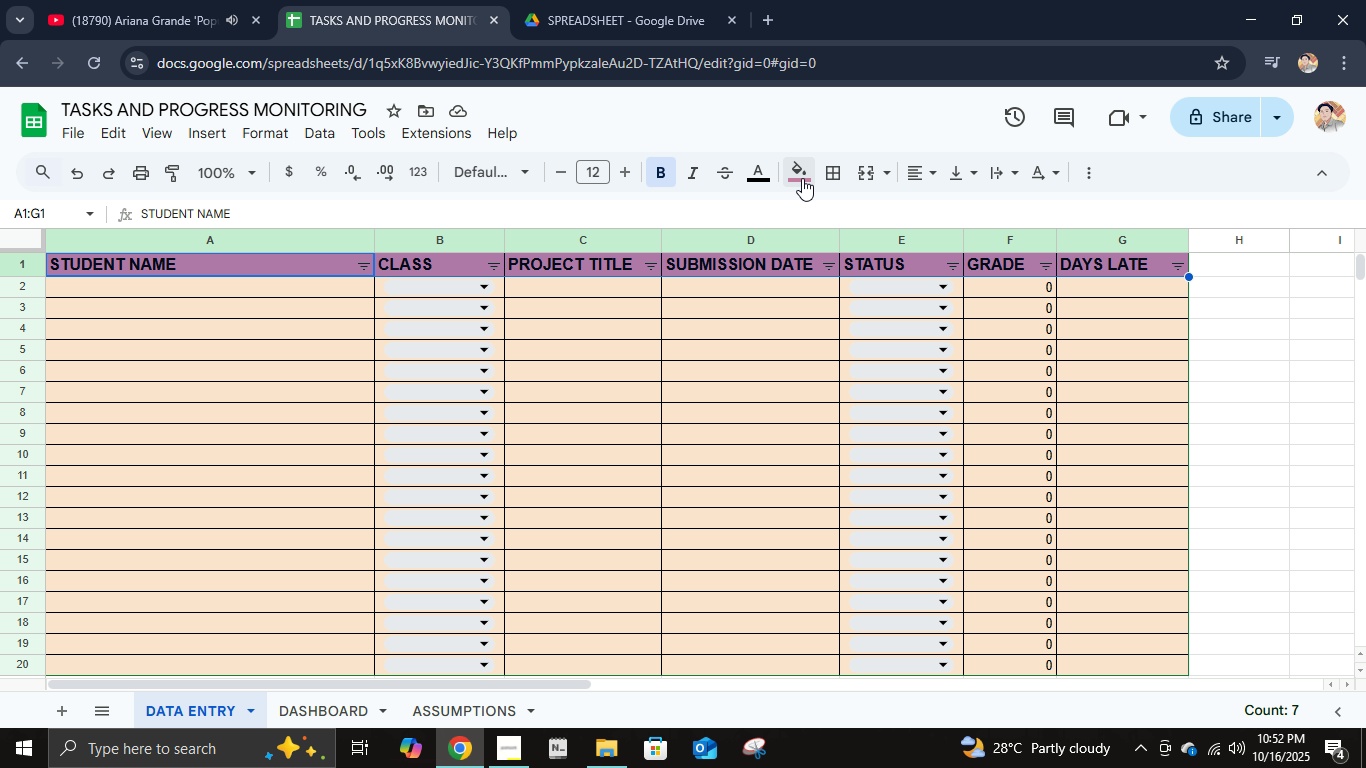 
left_click([802, 178])
 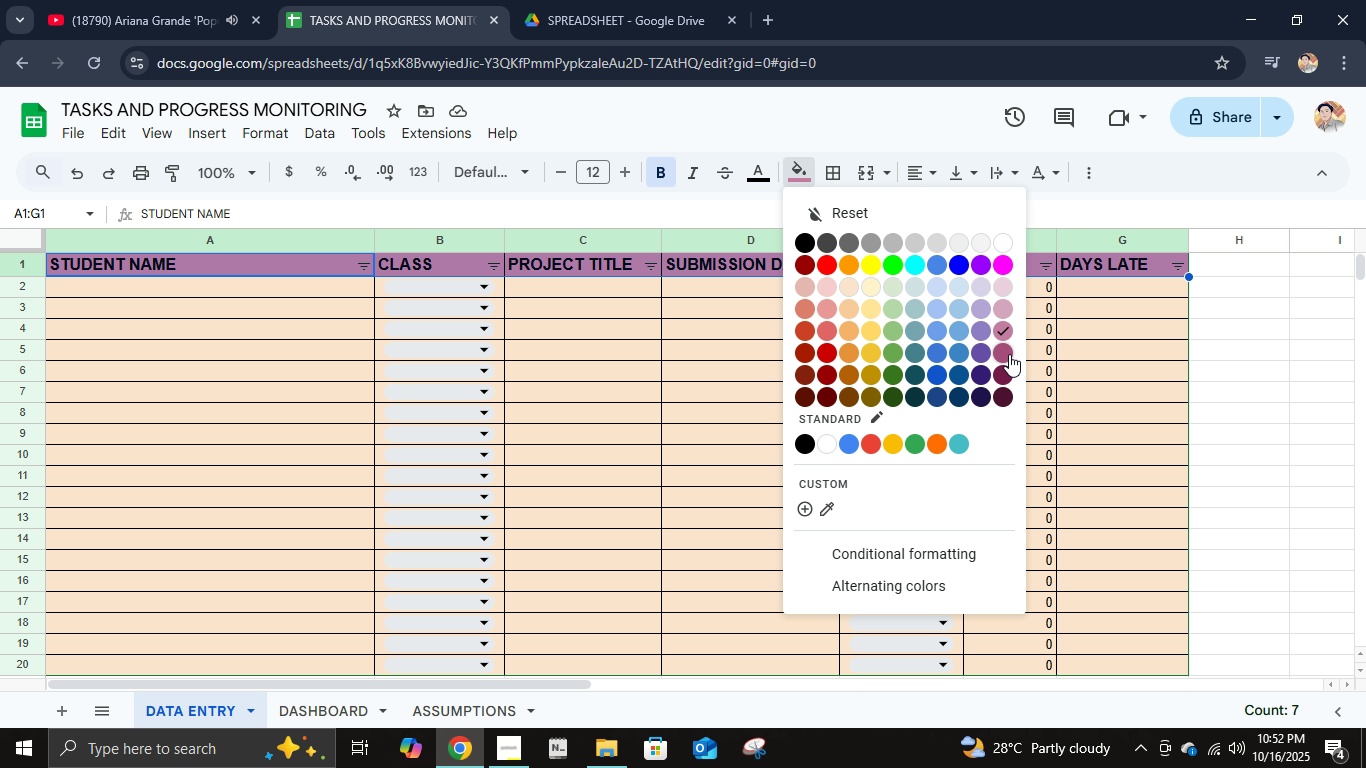 
left_click([1006, 353])
 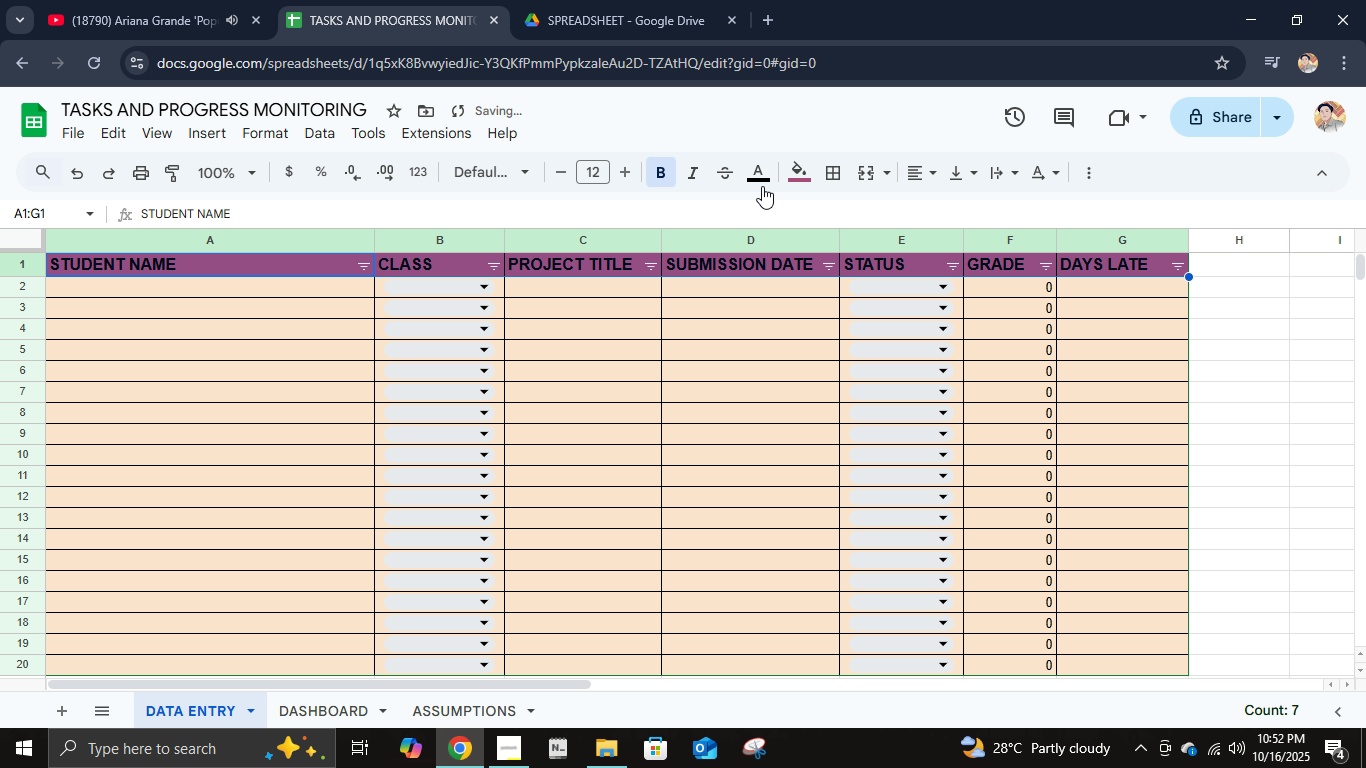 
left_click([762, 176])
 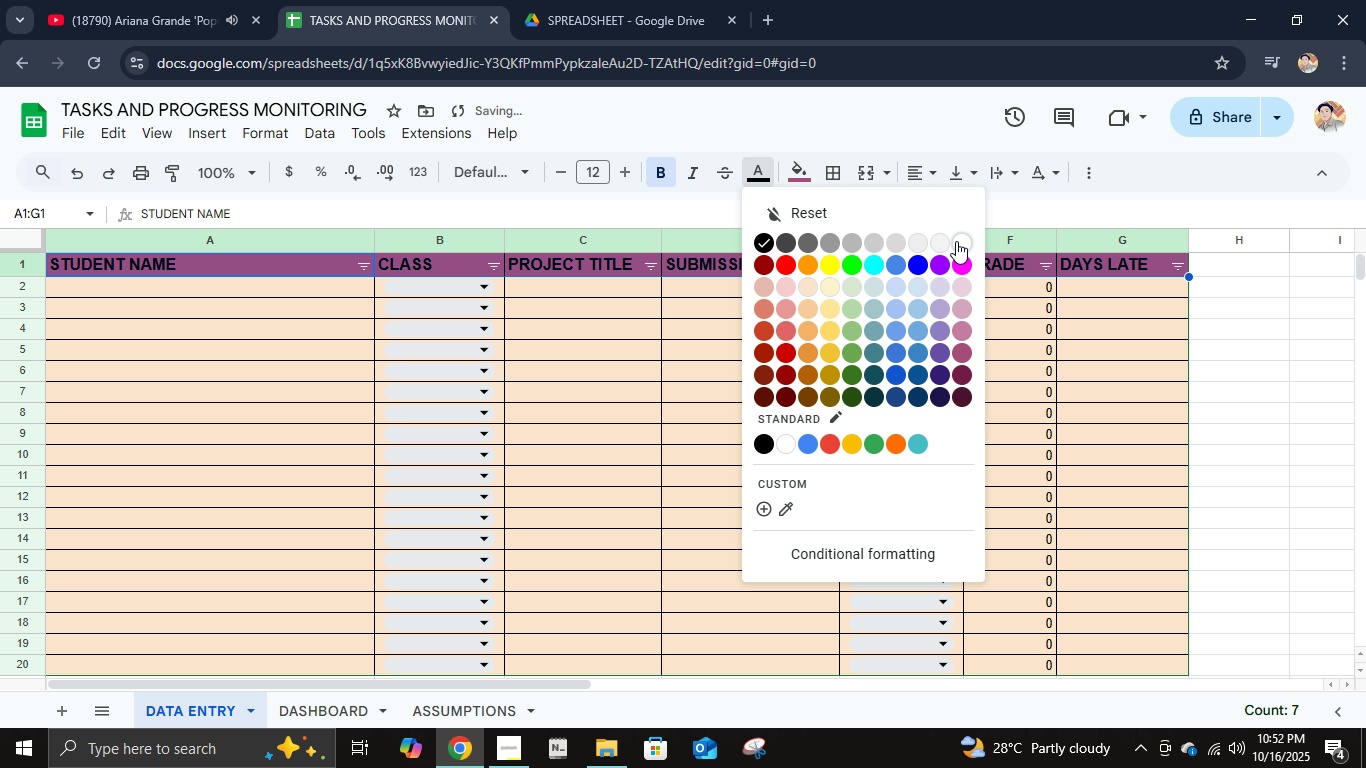 
left_click([956, 241])
 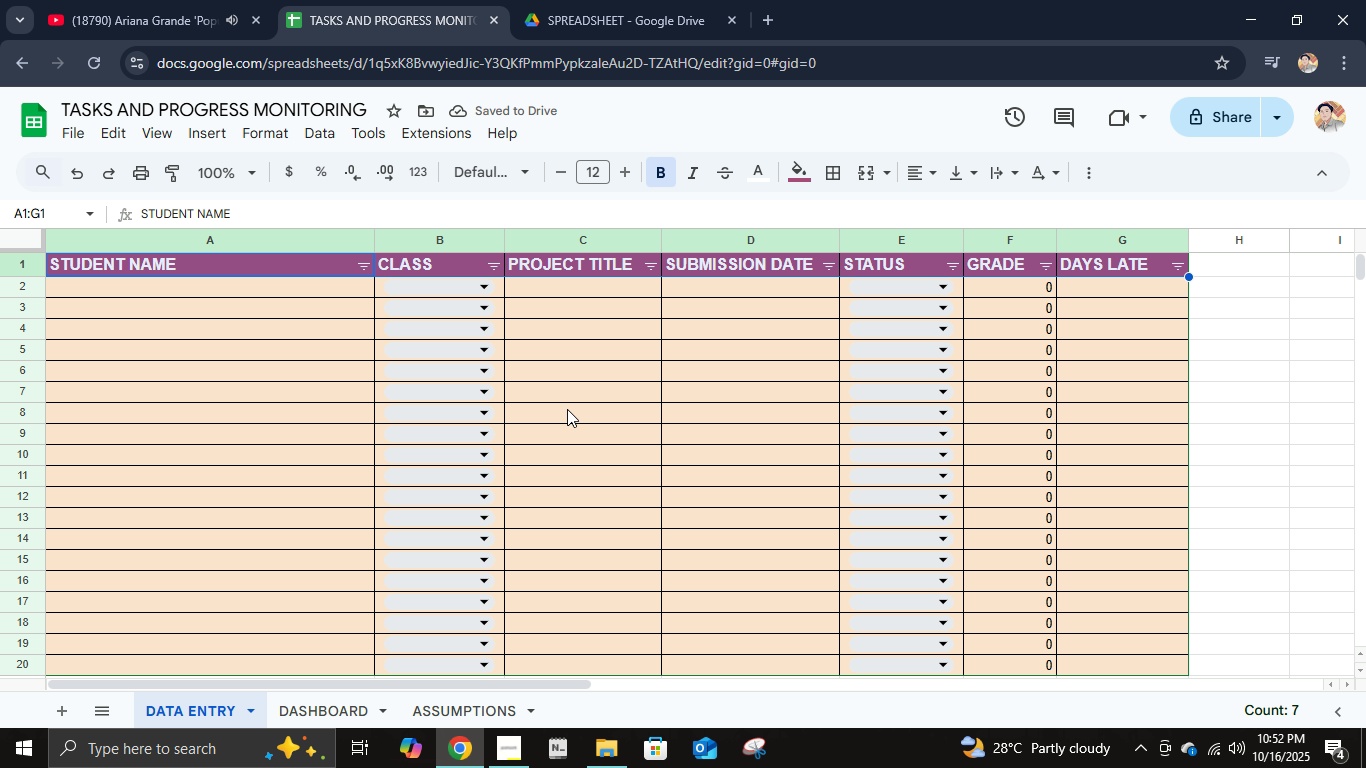 
scroll: coordinate [689, 406], scroll_direction: up, amount: 1.0
 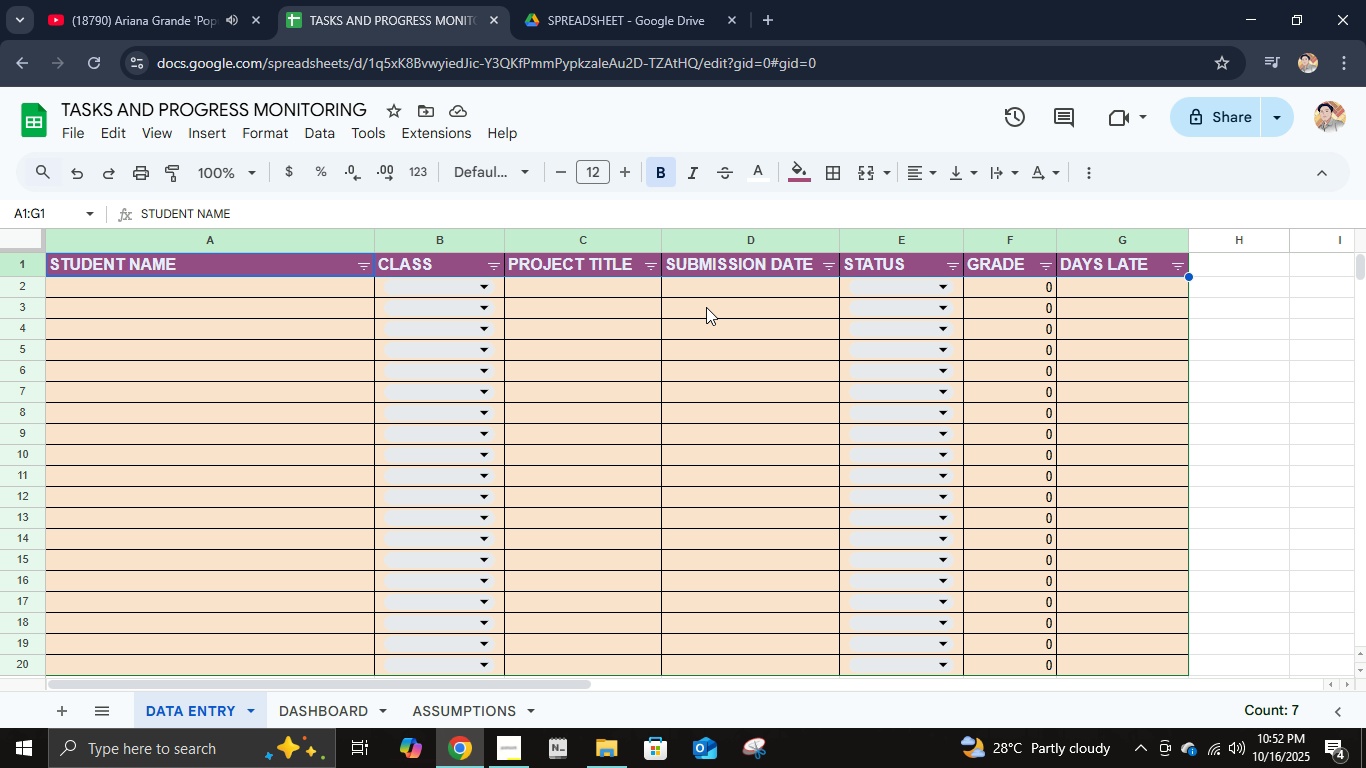 
left_click([712, 294])
 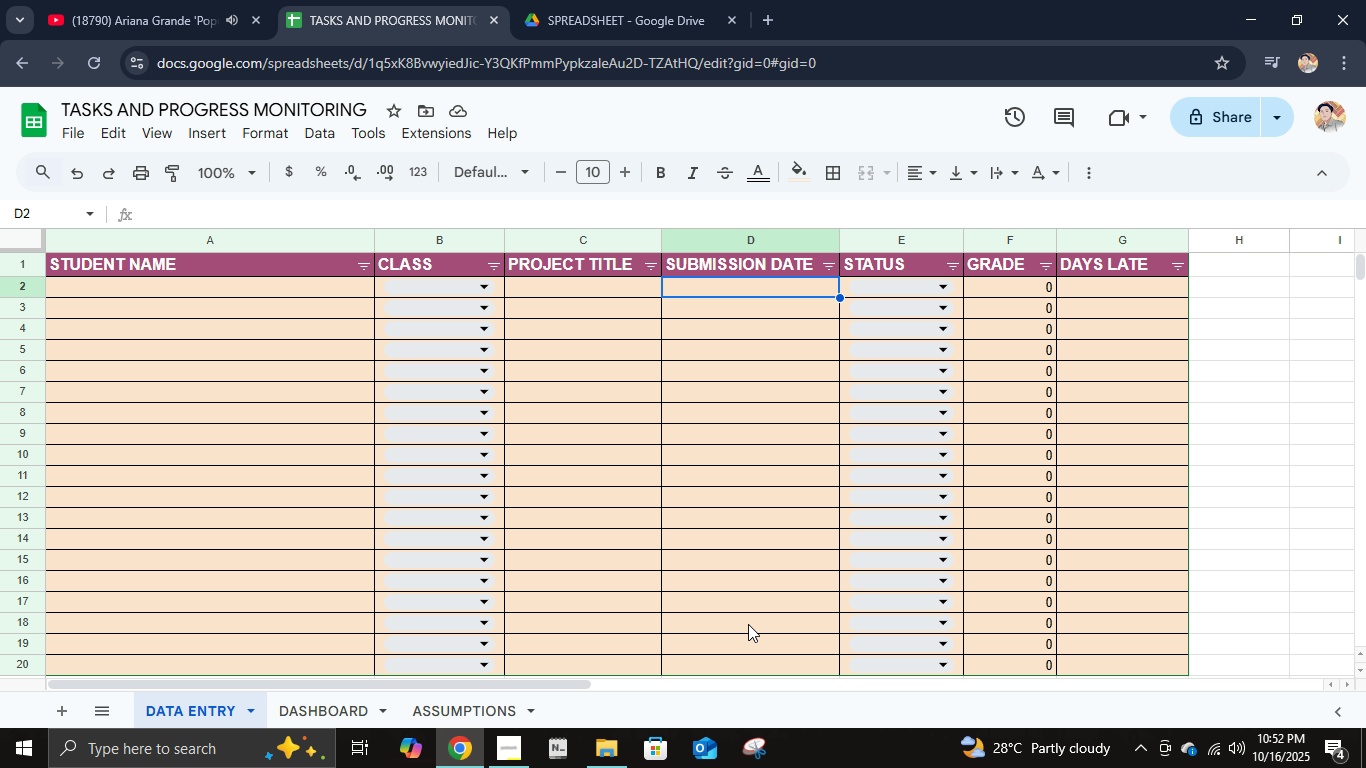 
scroll: coordinate [755, 618], scroll_direction: down, amount: 2.0
 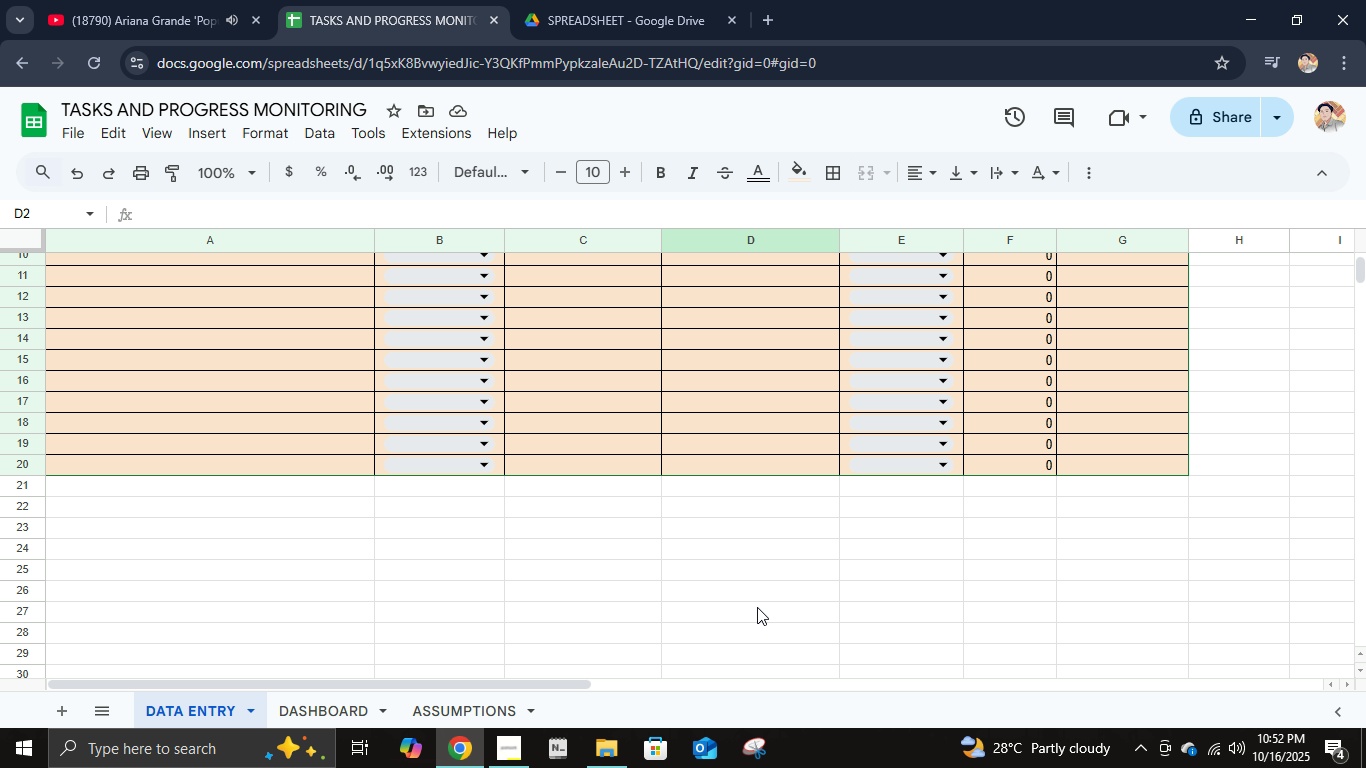 
hold_key(key=ShiftLeft, duration=0.82)
left_click([761, 467])
 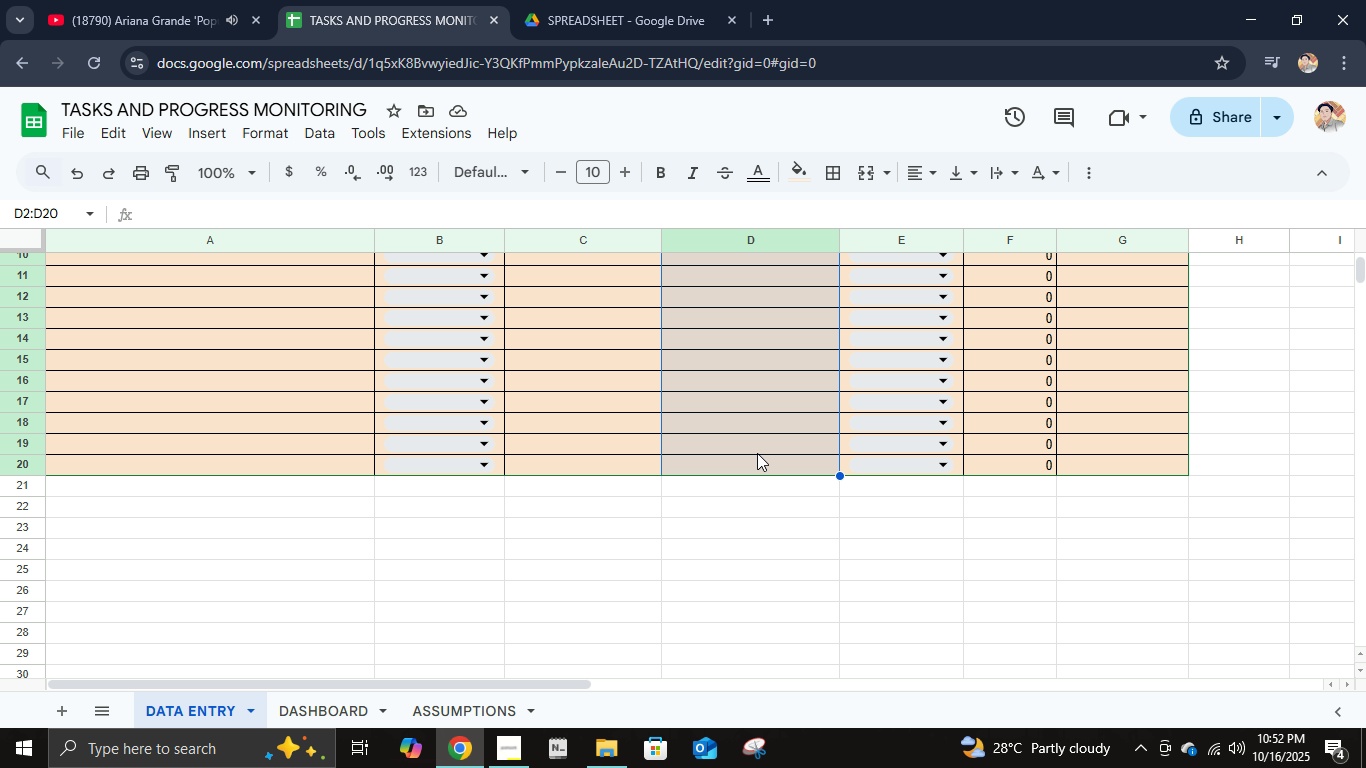 
scroll: coordinate [733, 428], scroll_direction: up, amount: 5.0
 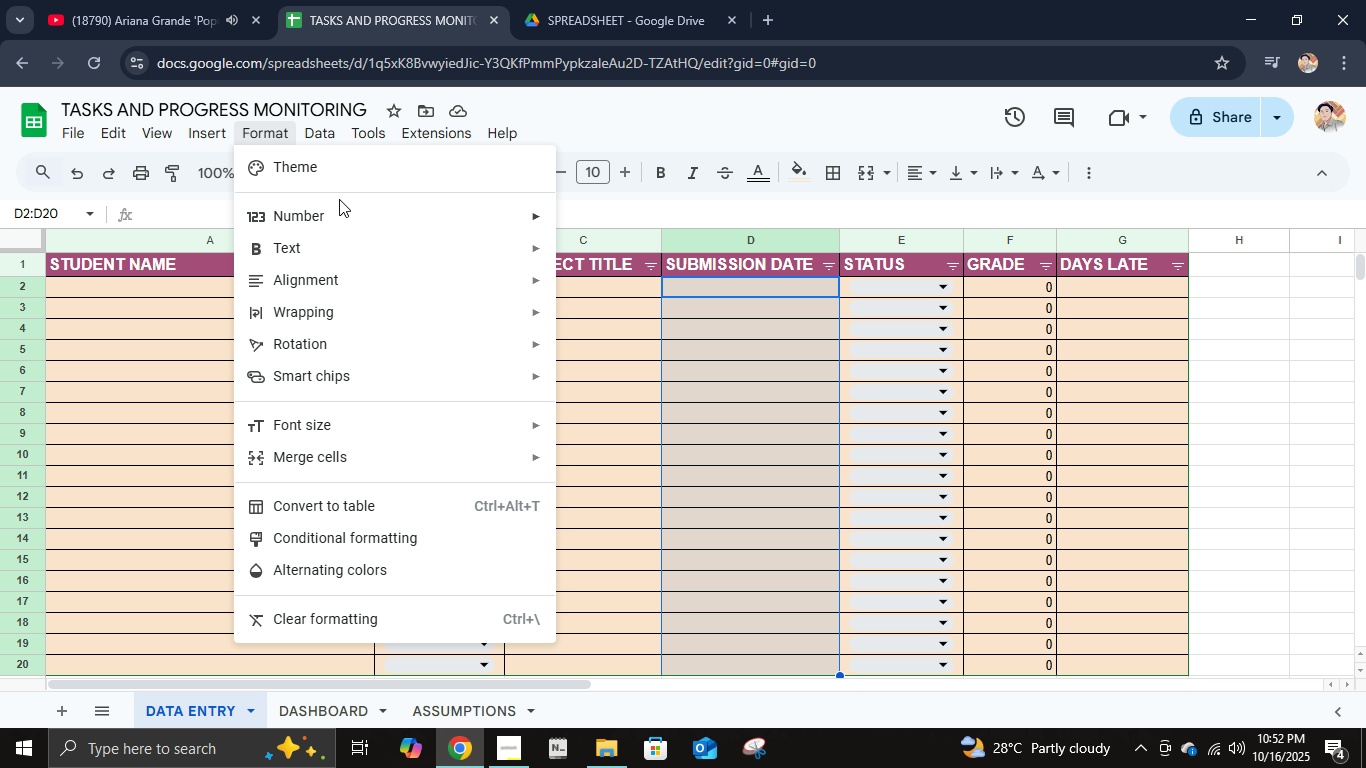 
wait(8.8)
 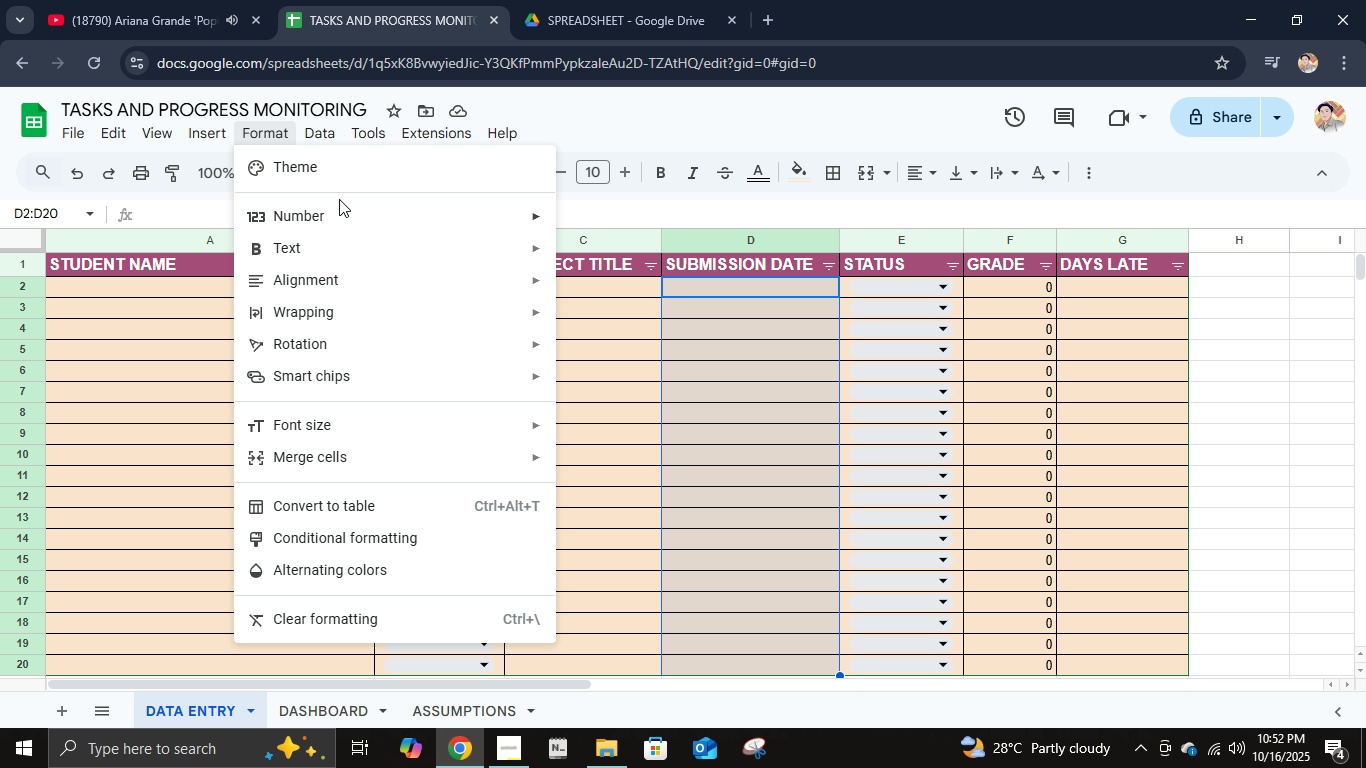 
left_click([741, 533])
 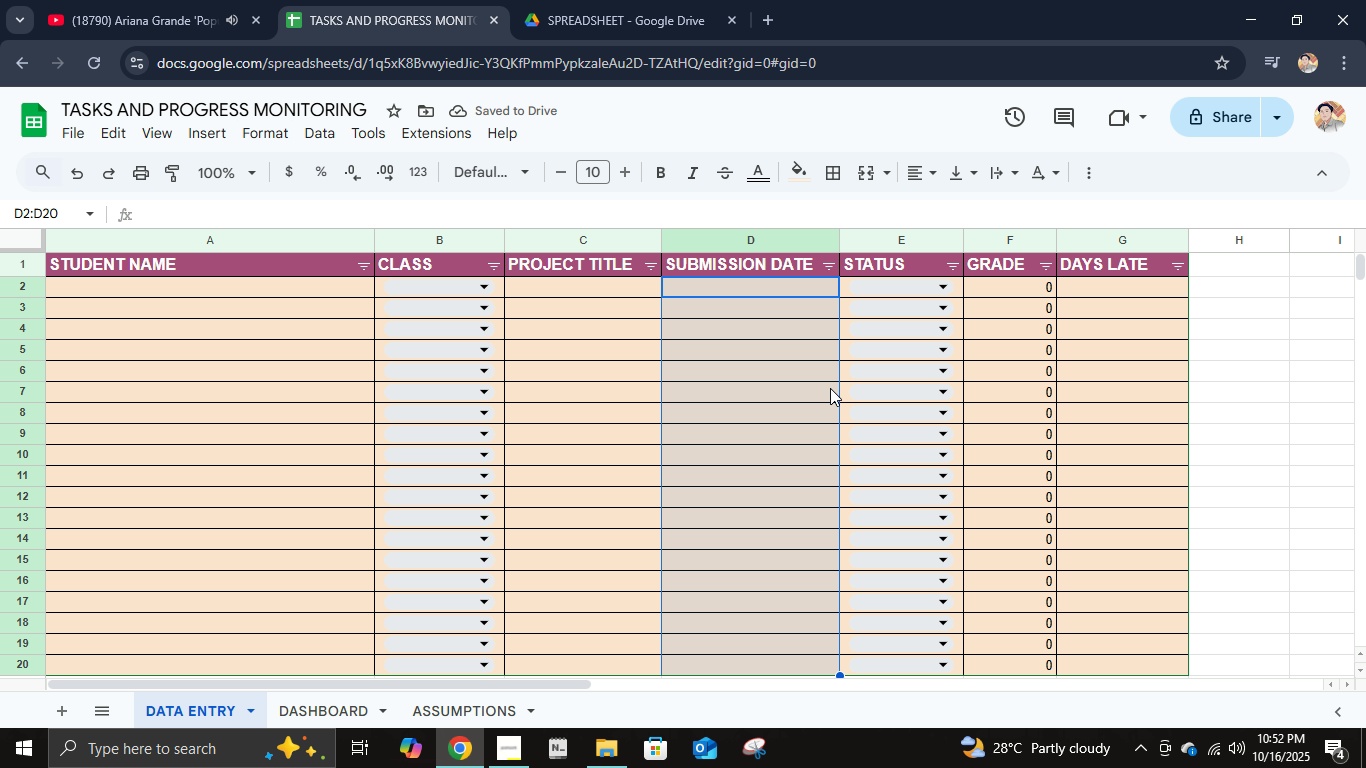 
left_click([1027, 294])
 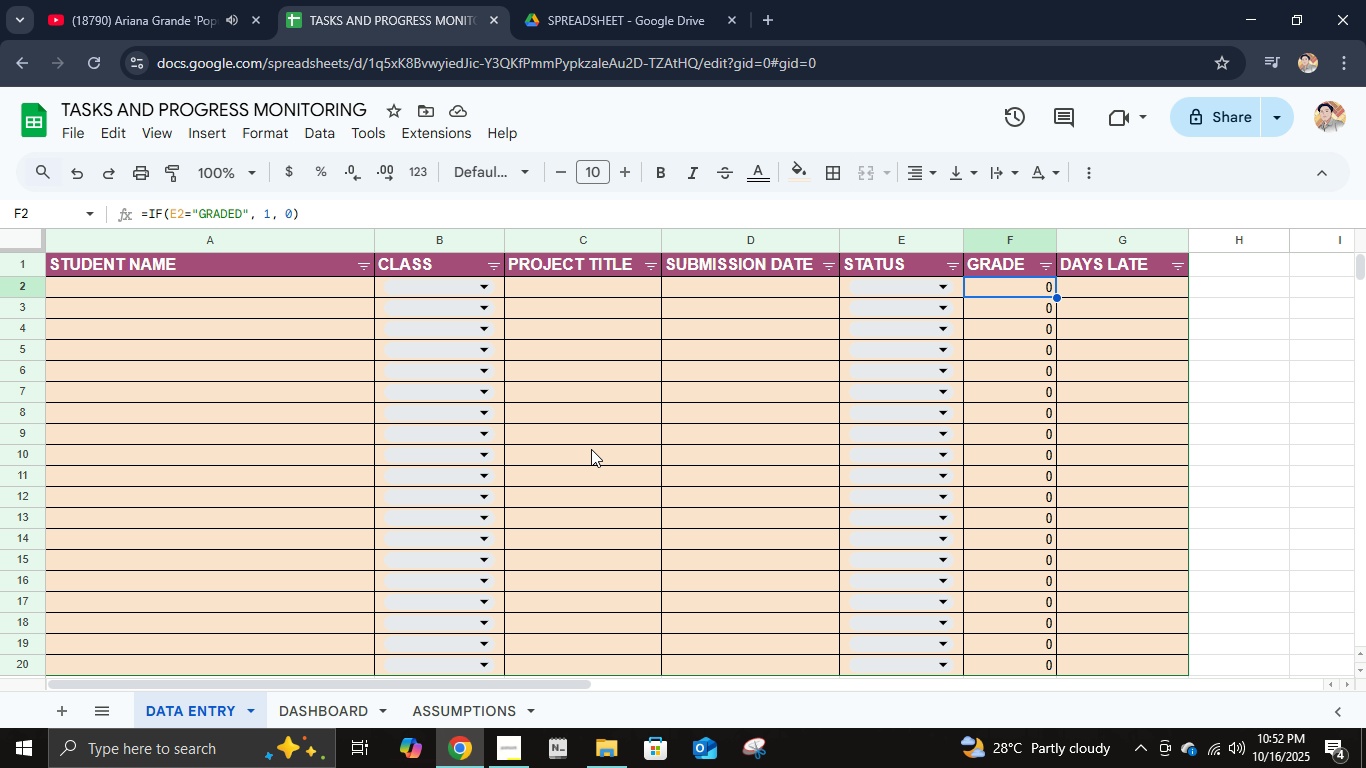 
scroll: coordinate [1025, 553], scroll_direction: none, amount: 0.0
 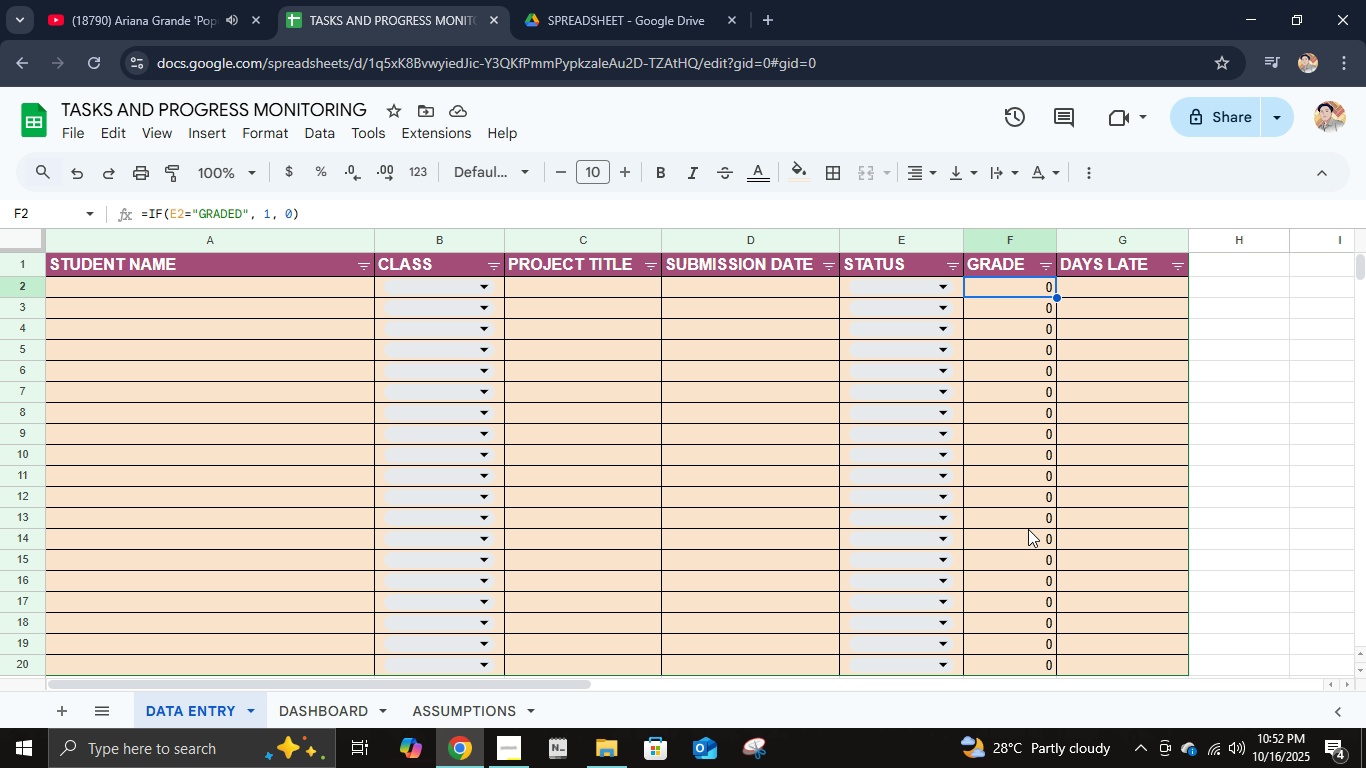 
scroll: coordinate [1029, 529], scroll_direction: up, amount: 1.0
 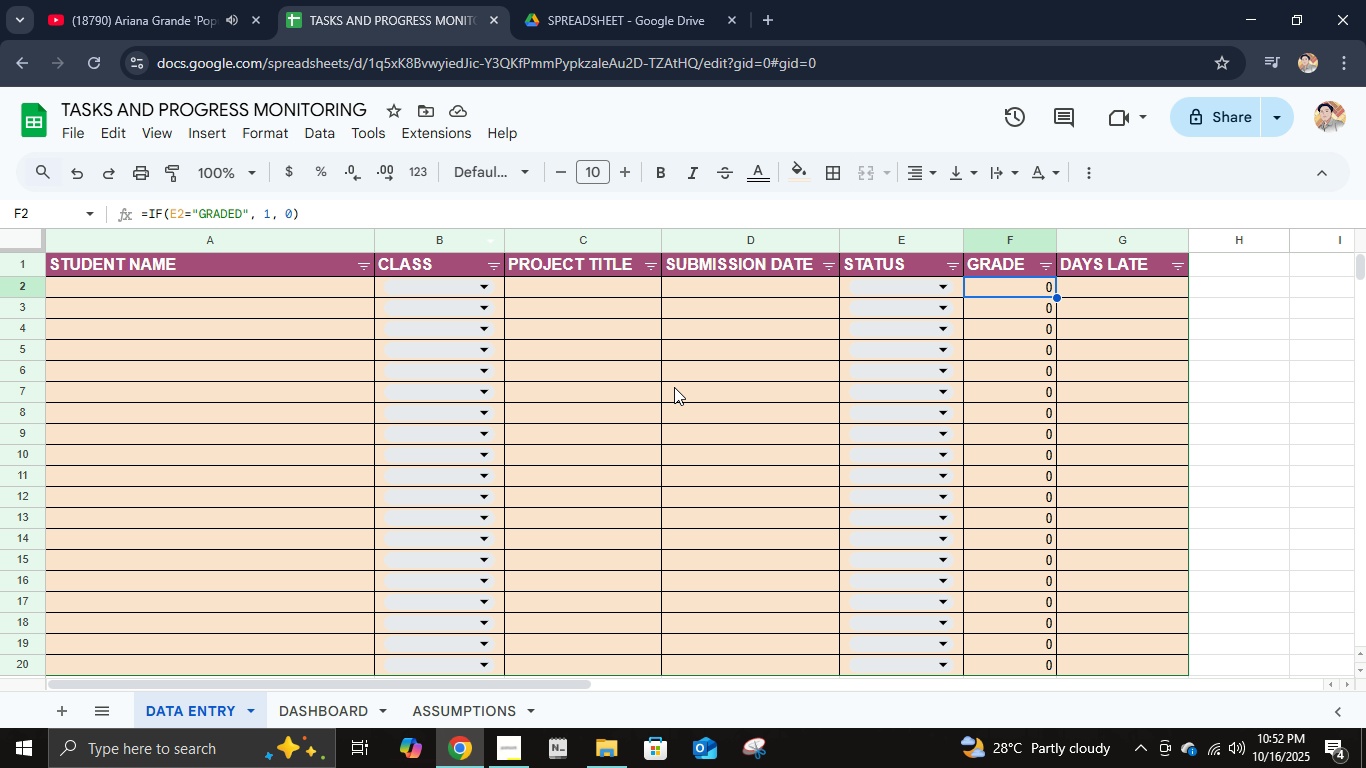 
wait(12.55)
 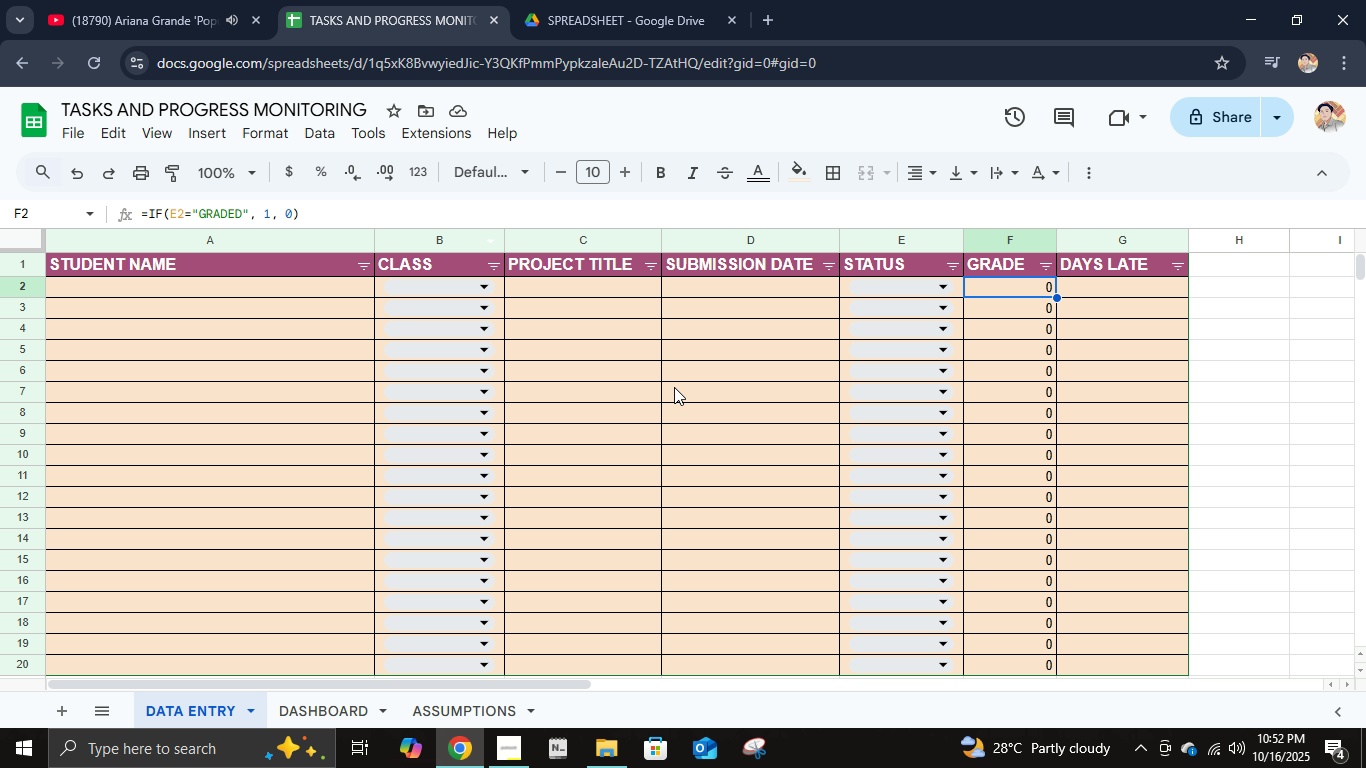 
left_click([211, 300])
 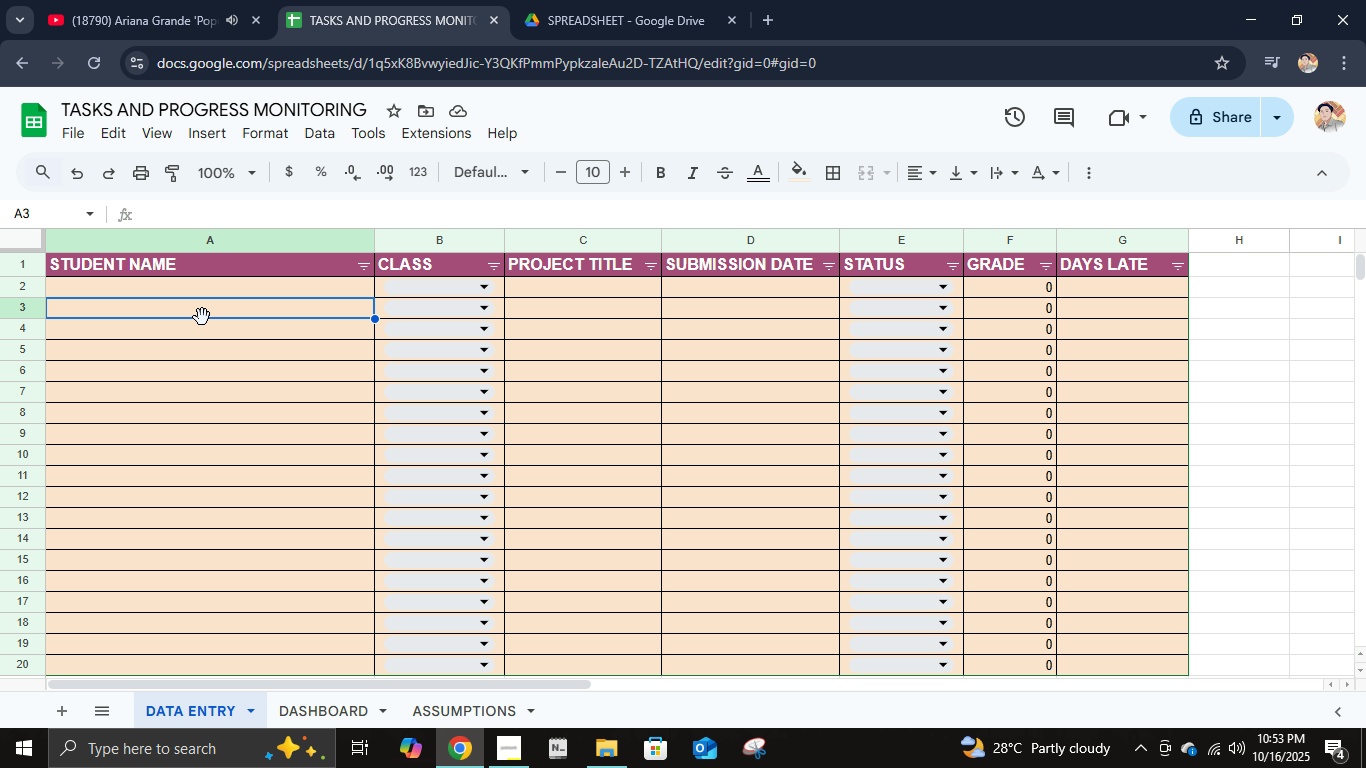 
left_click([216, 294])
 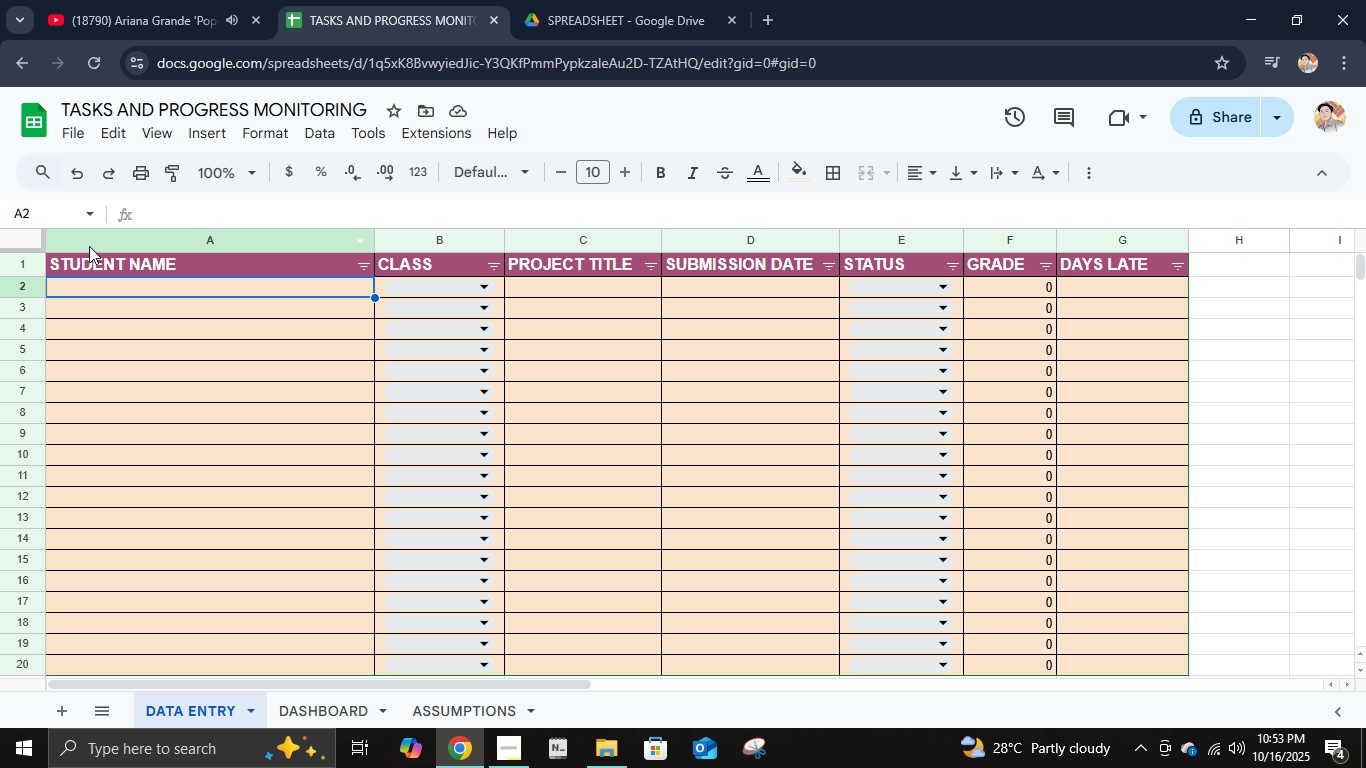 
right_click([89, 246])
 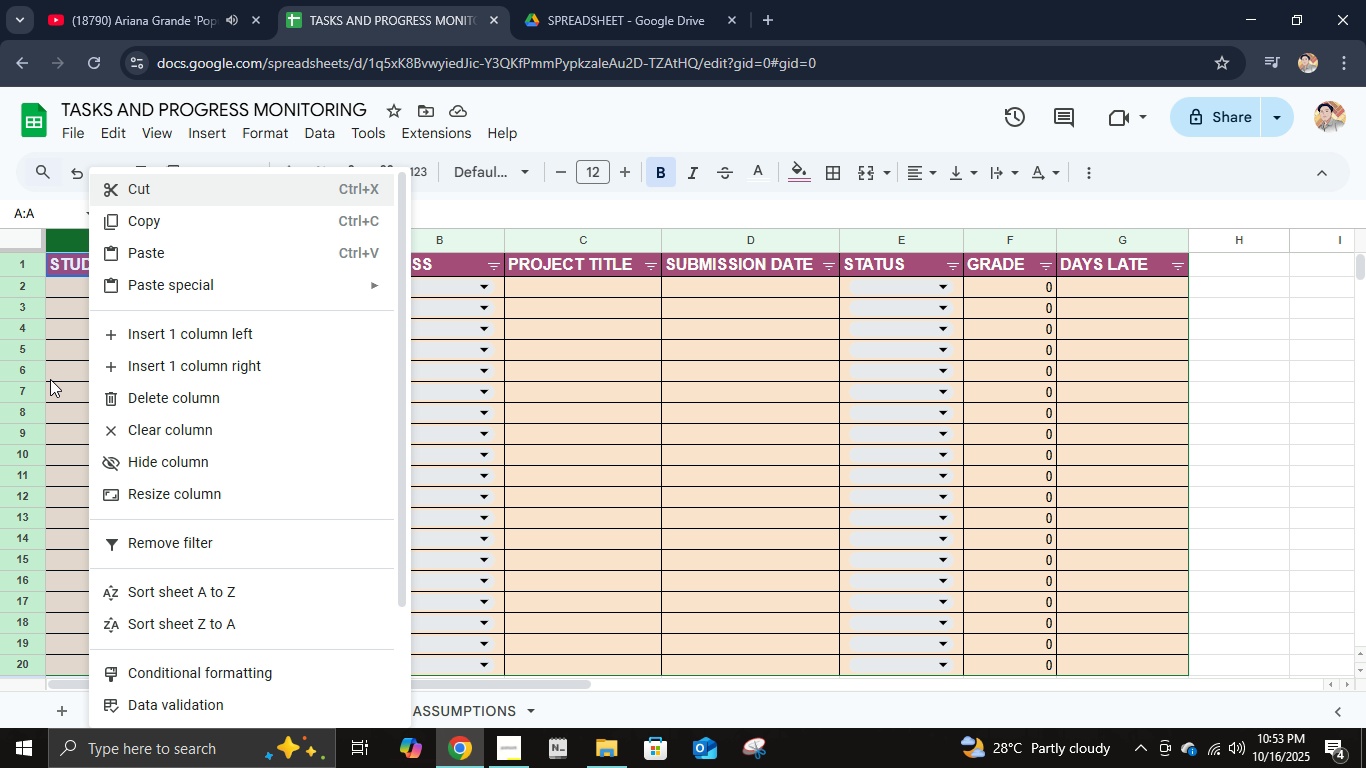 
left_click([50, 379])
 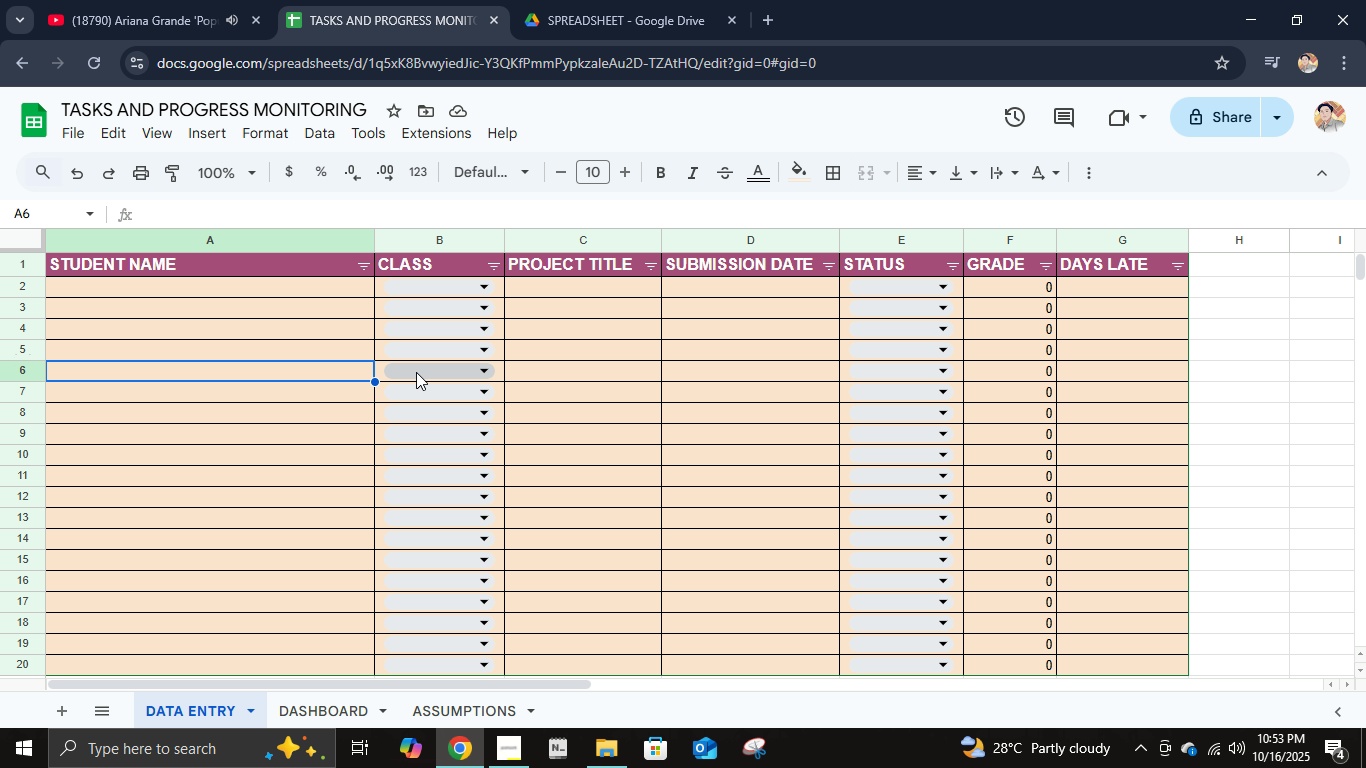 
wait(8.71)
 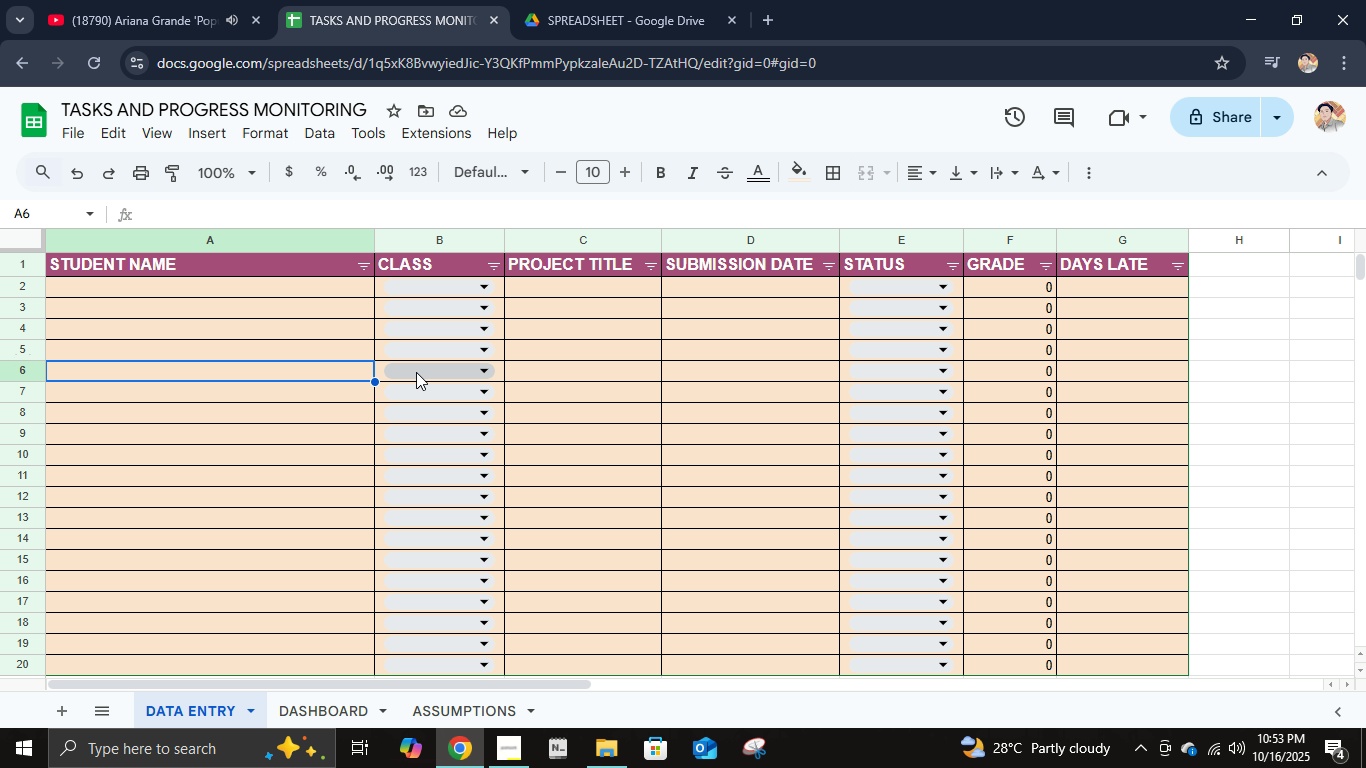 
left_click([328, 710])
 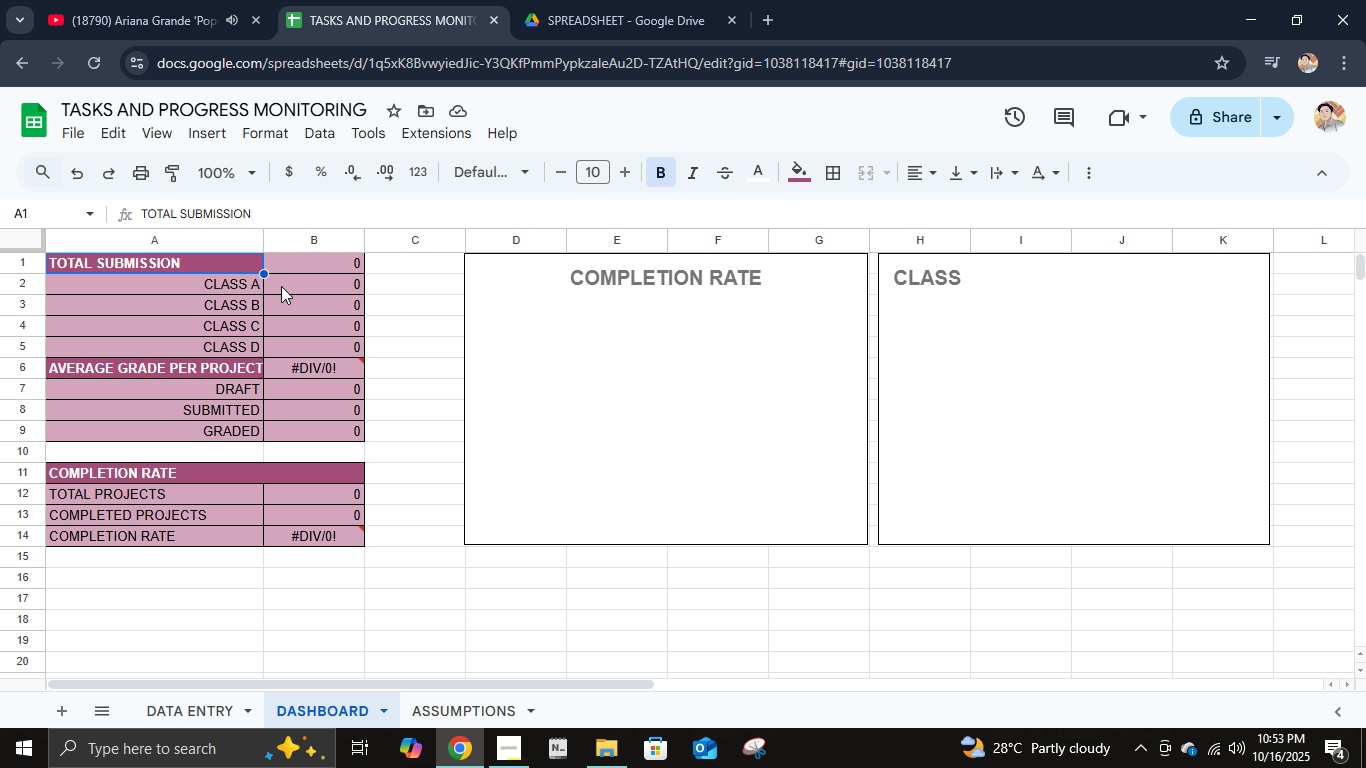 
left_click([288, 270])
 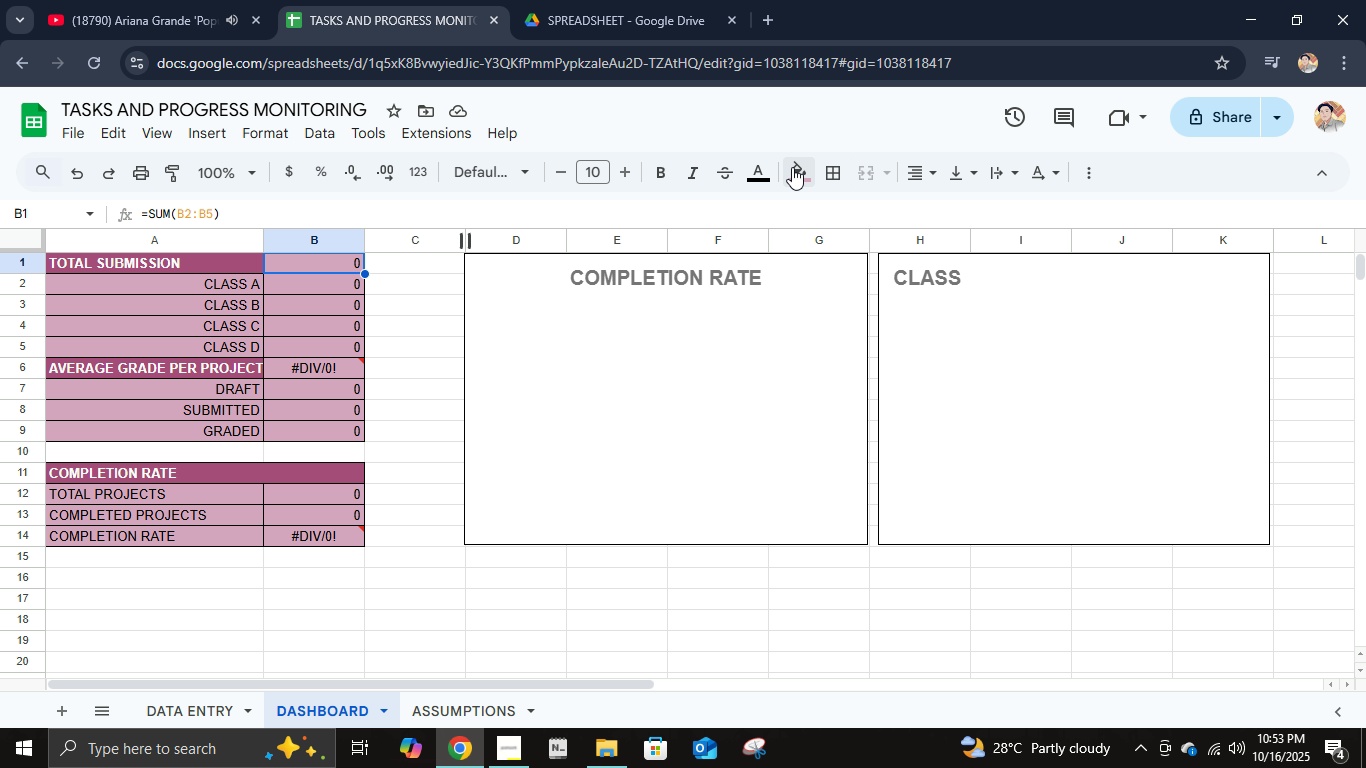 
left_click([792, 167])
 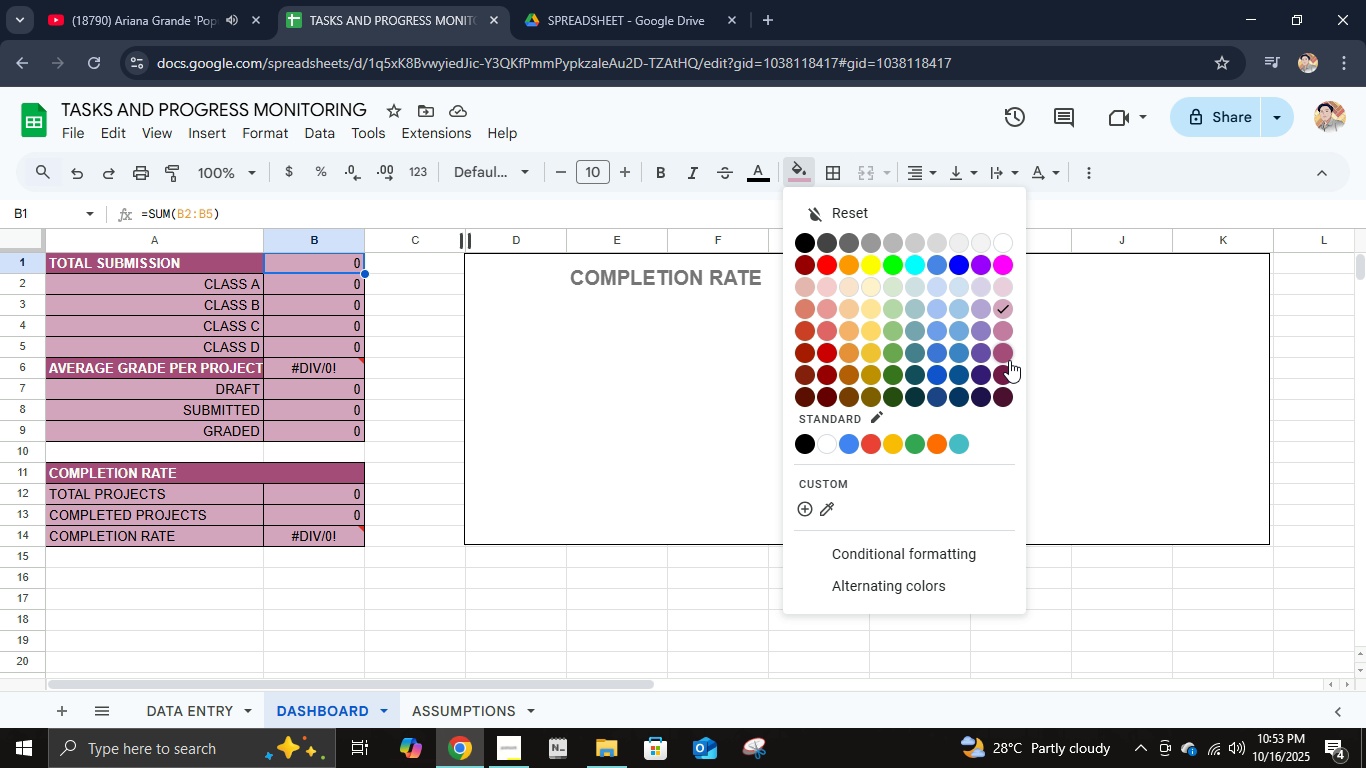 
left_click([1008, 353])
 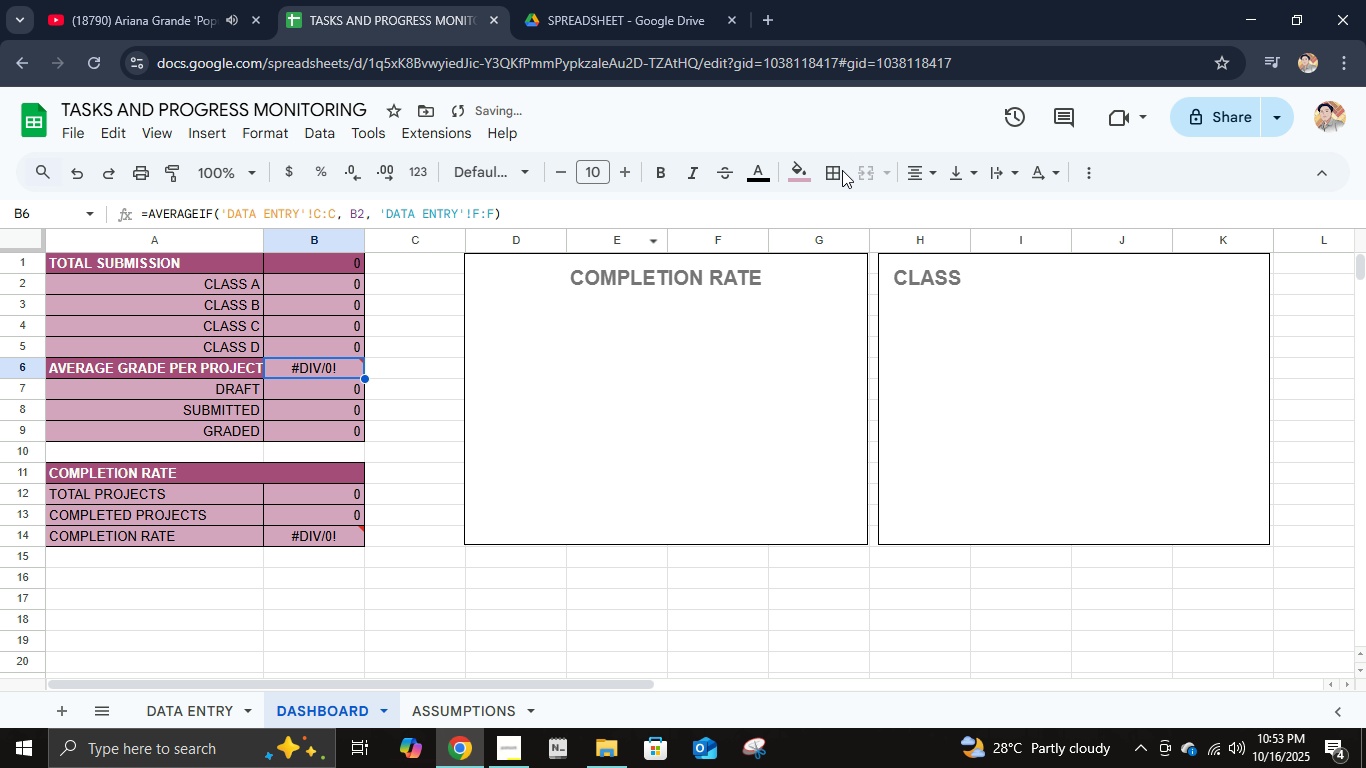 
left_click([796, 169])
 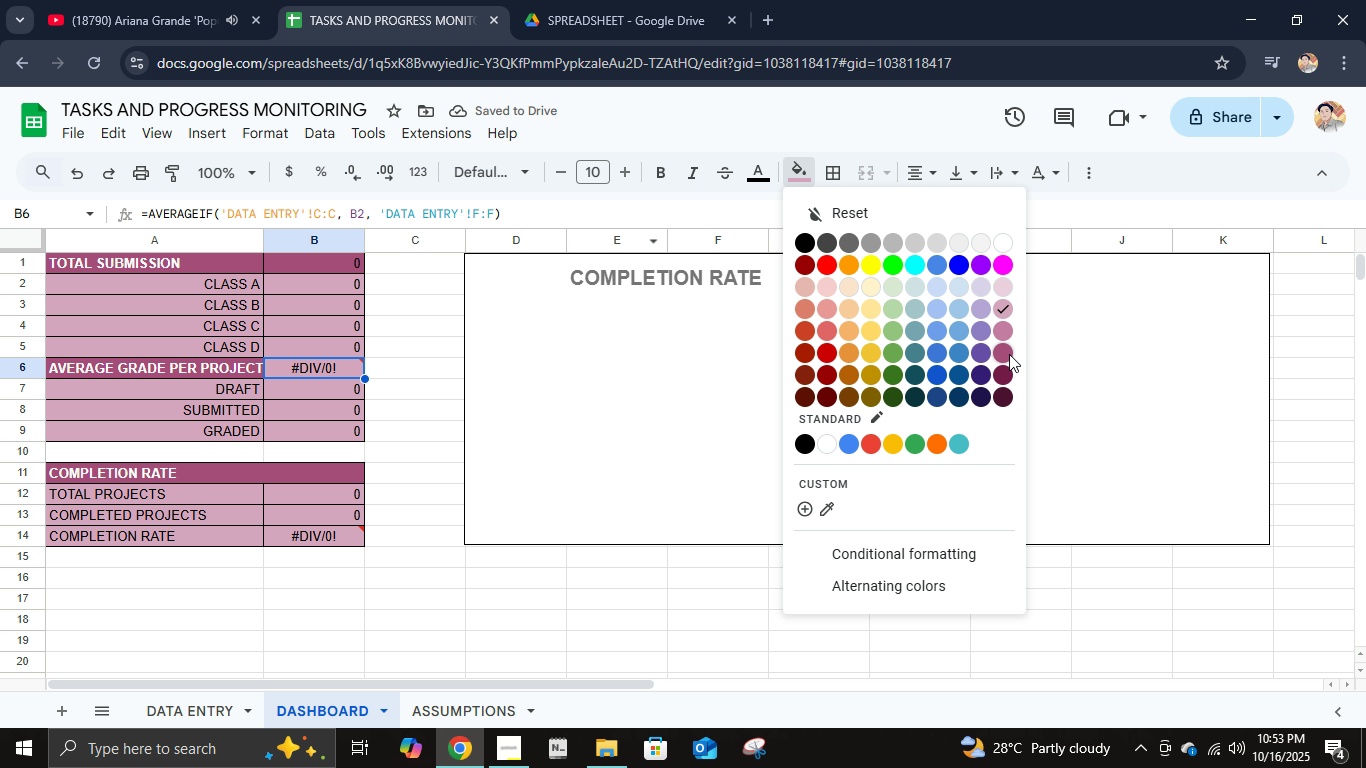 
left_click([1009, 354])
 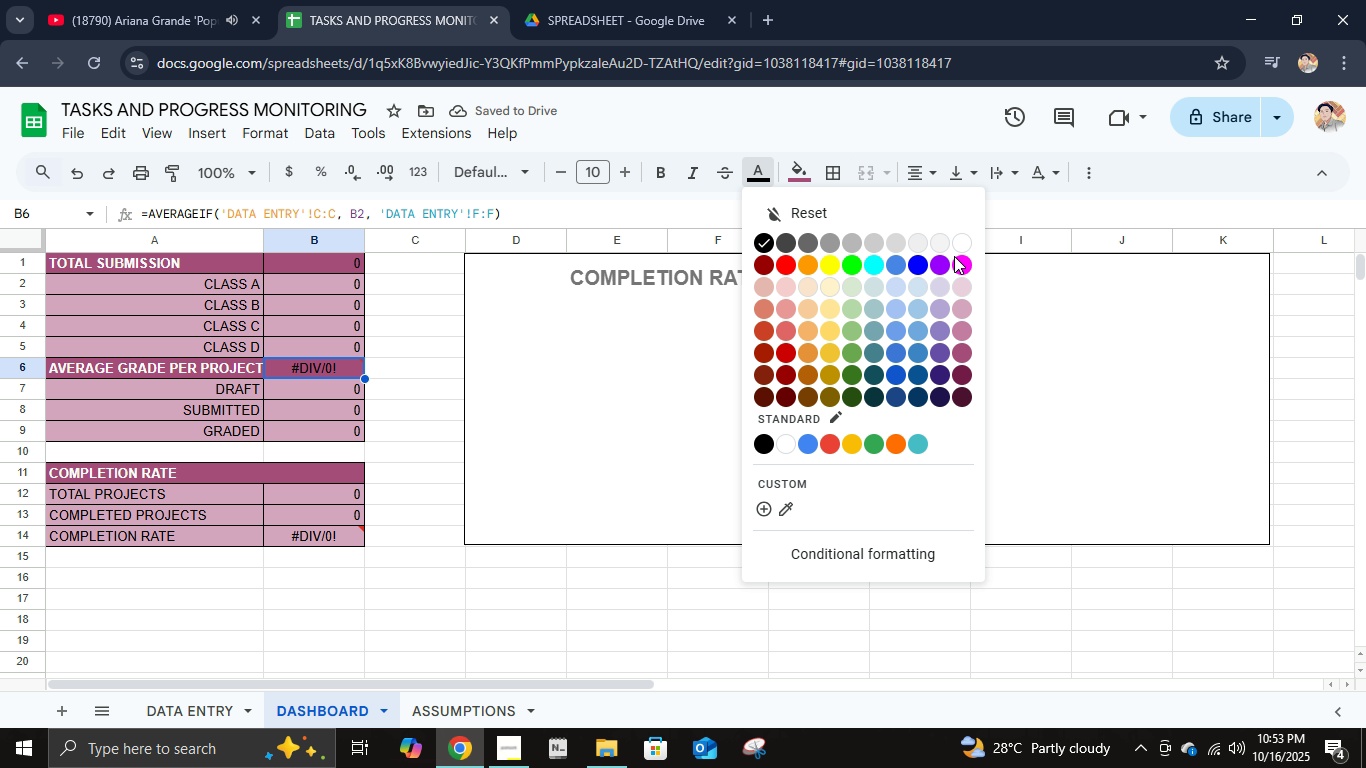 
left_click([964, 237])
 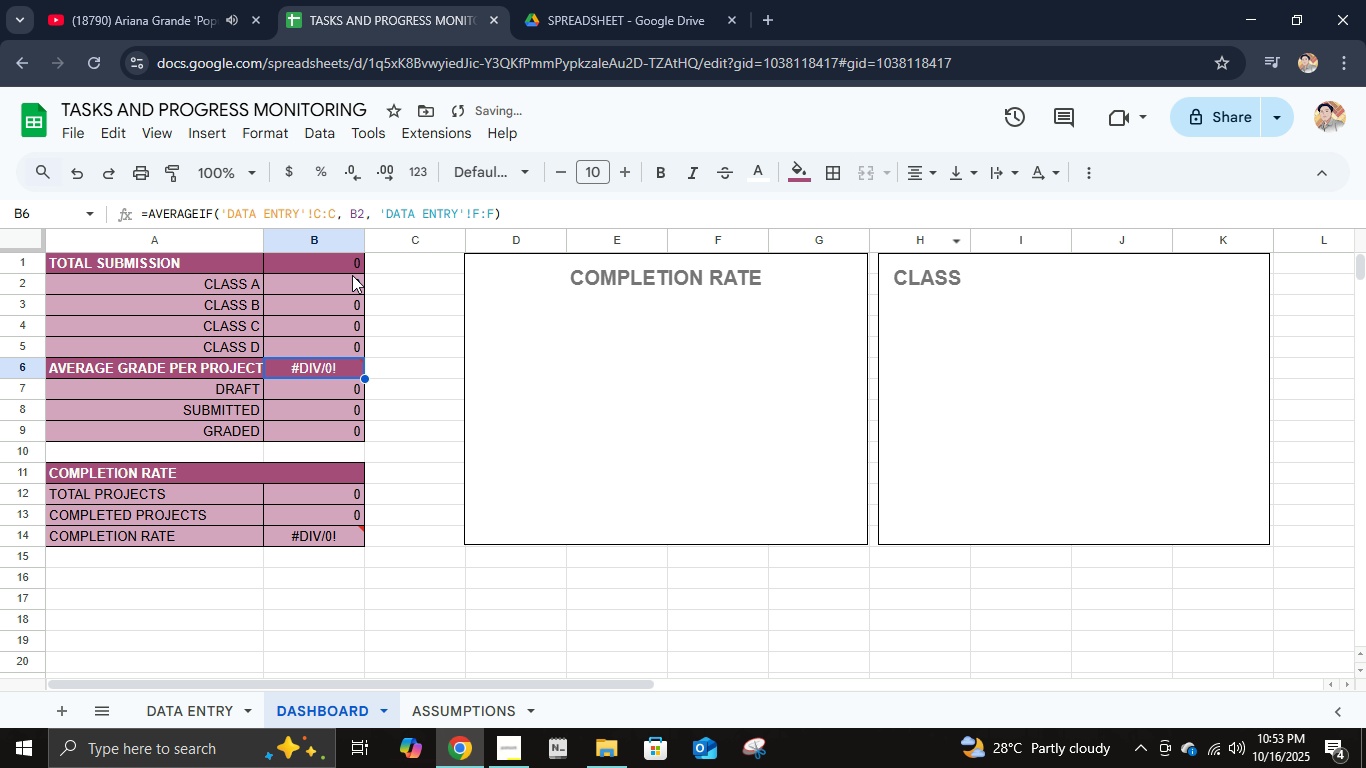 
left_click([352, 275])
 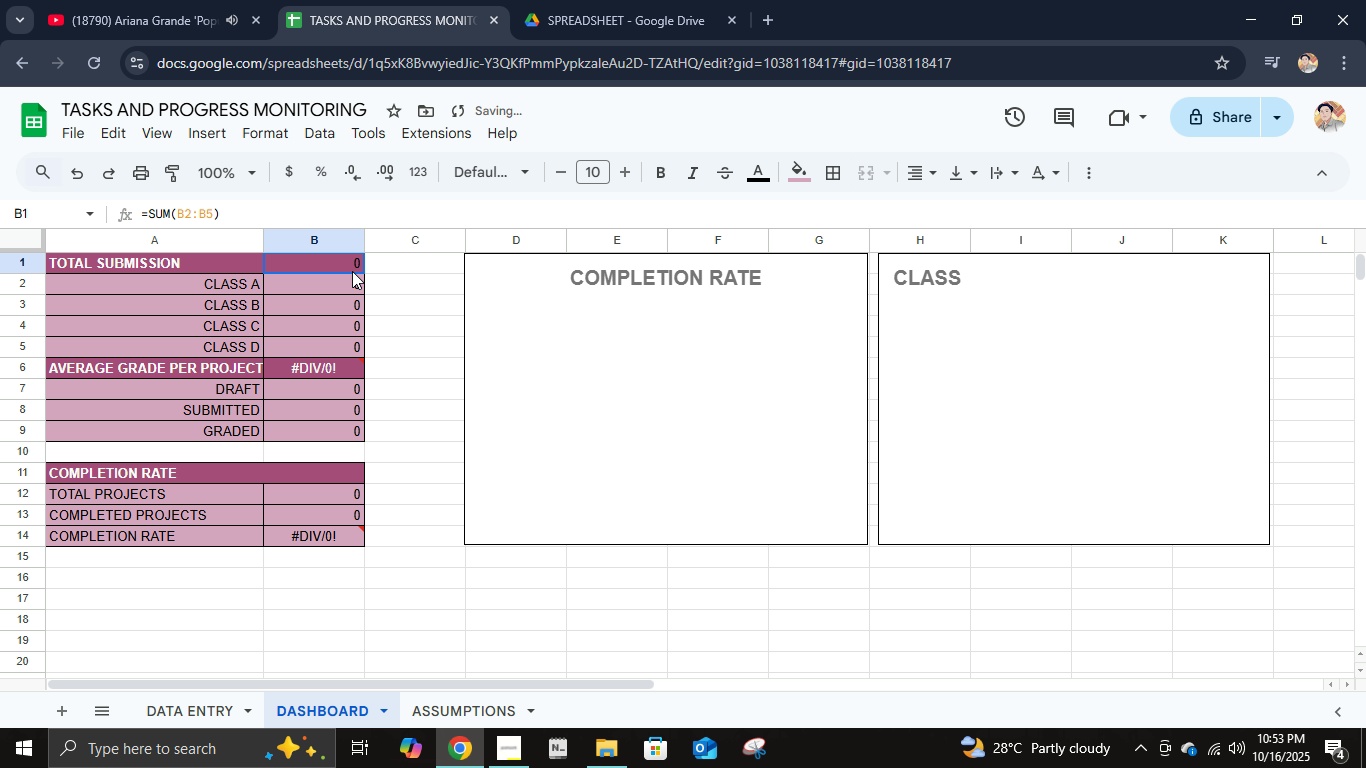 
left_click([352, 271])
 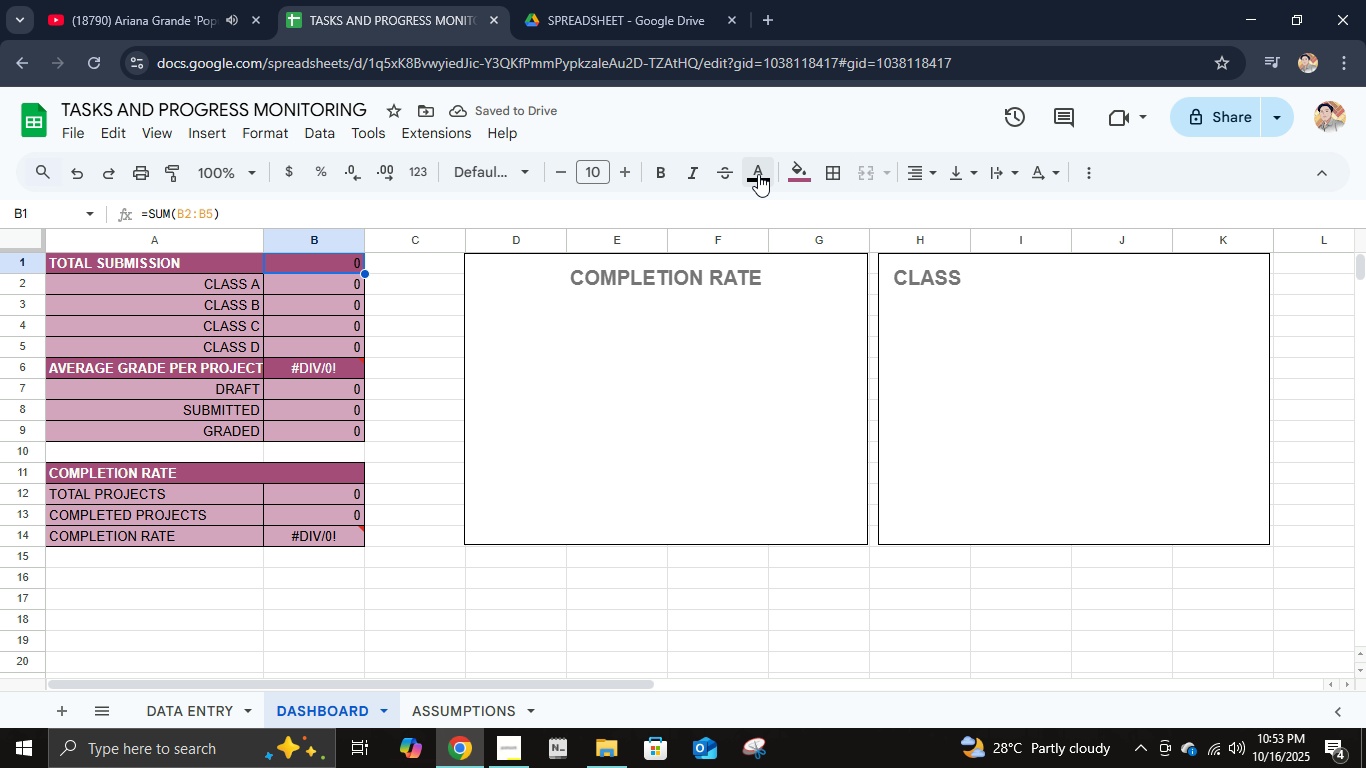 
left_click([761, 173])
 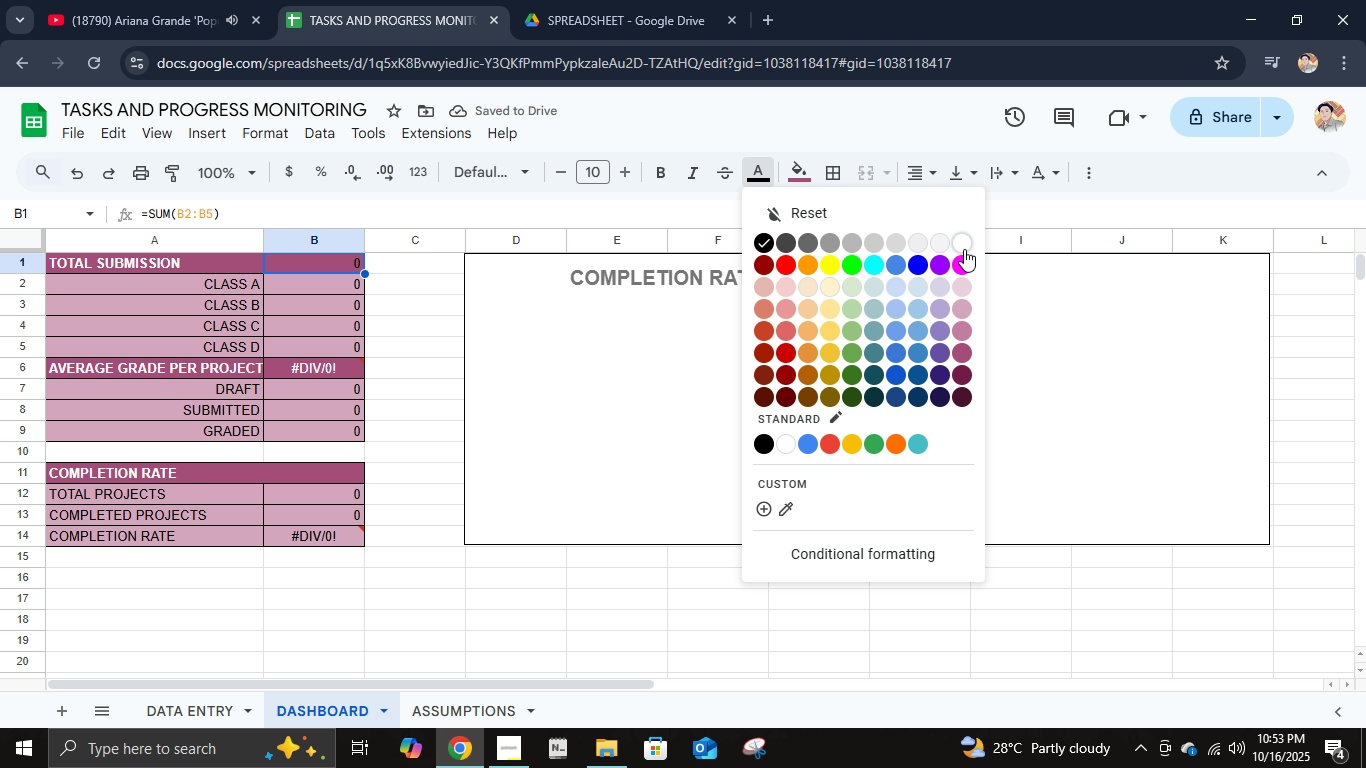 
left_click([964, 249])
 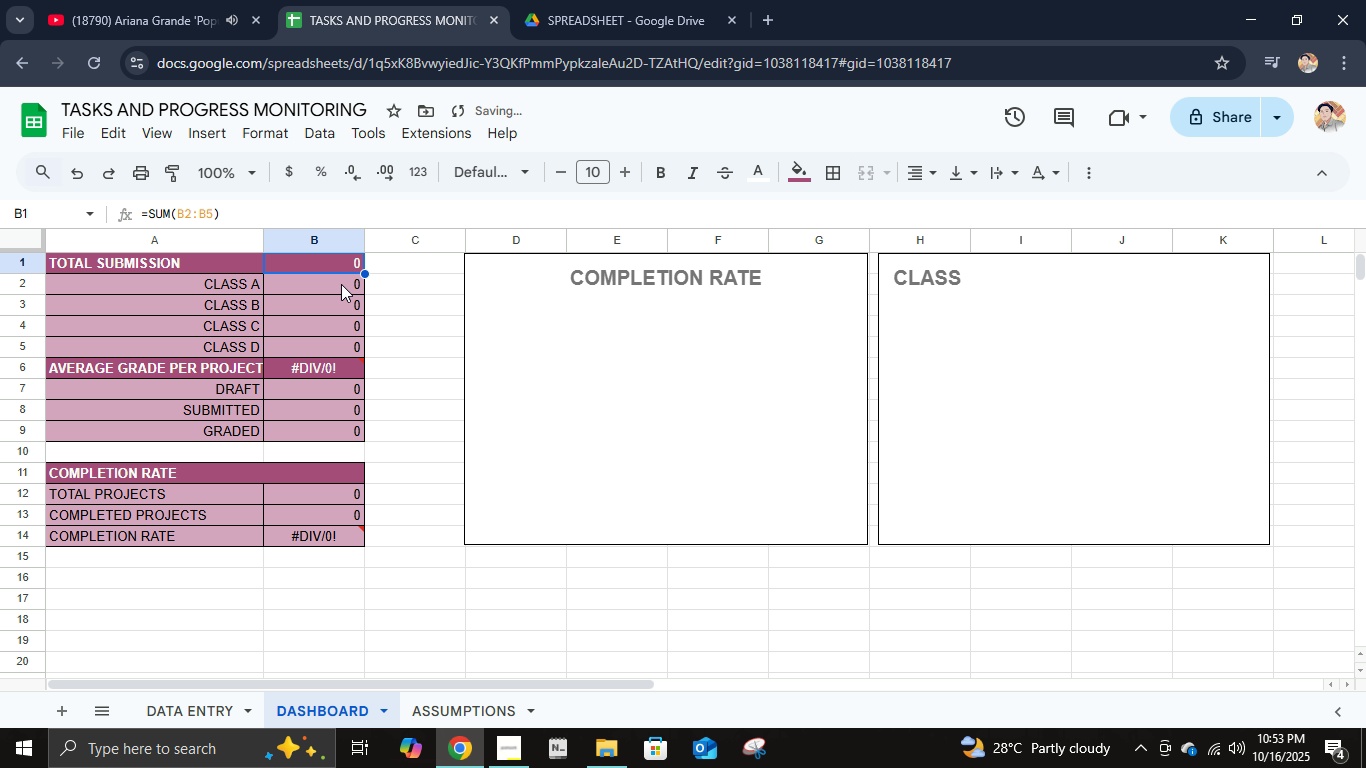 
key(Control+B)
 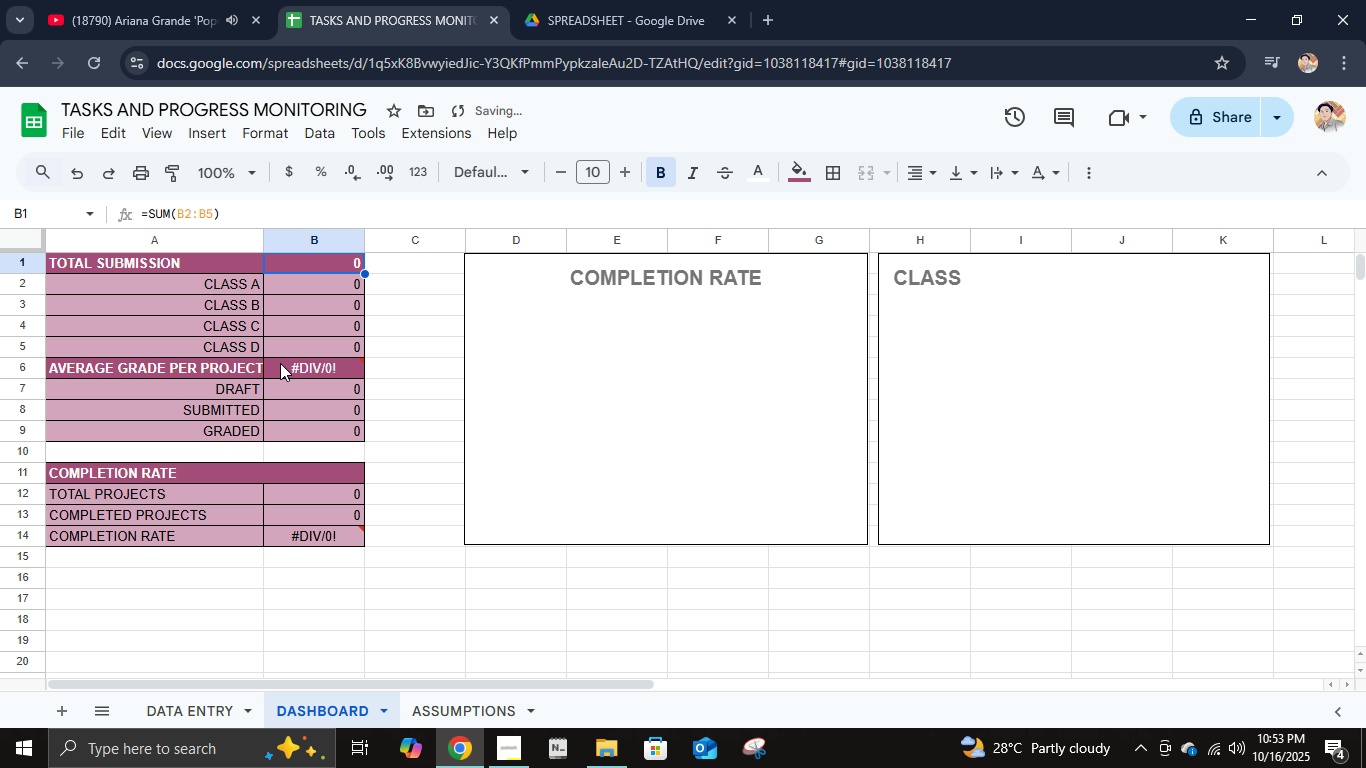 
left_click([280, 363])
 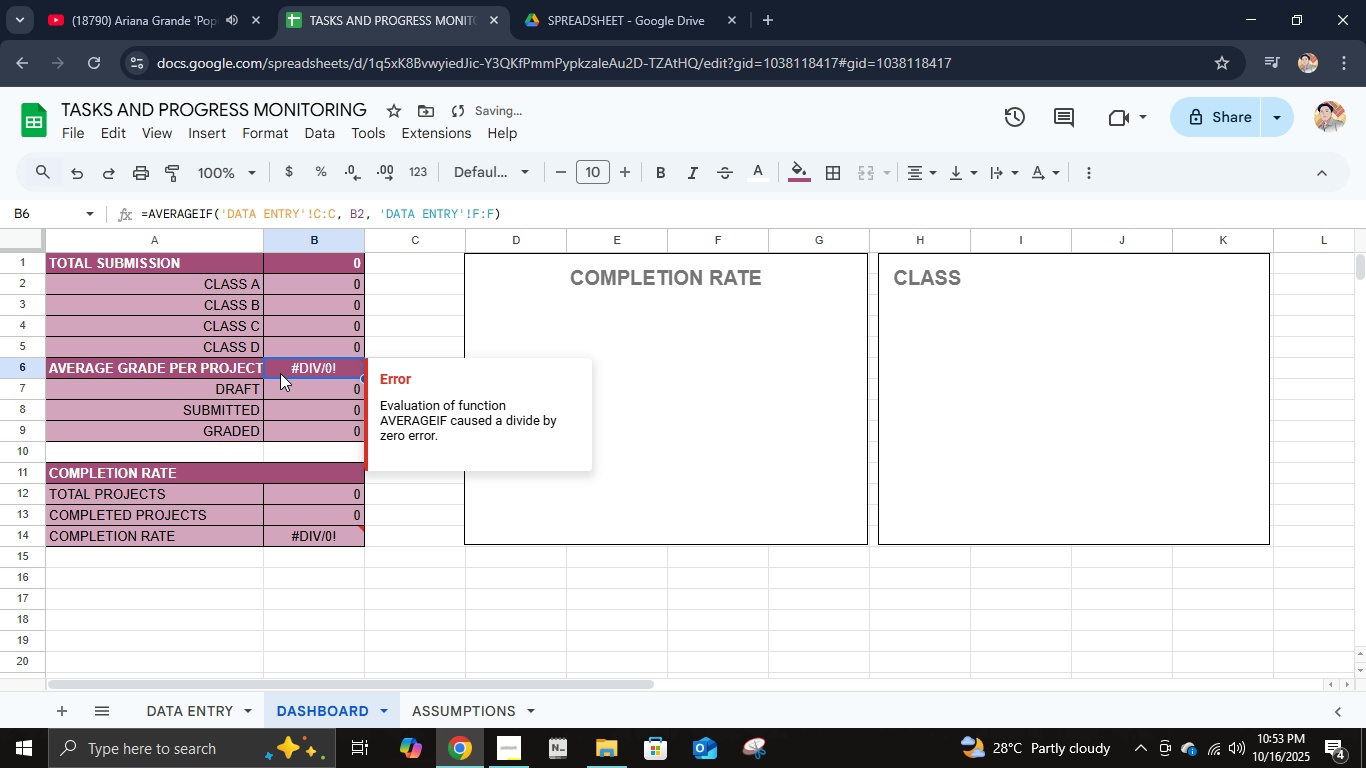 
key(Control+B)
 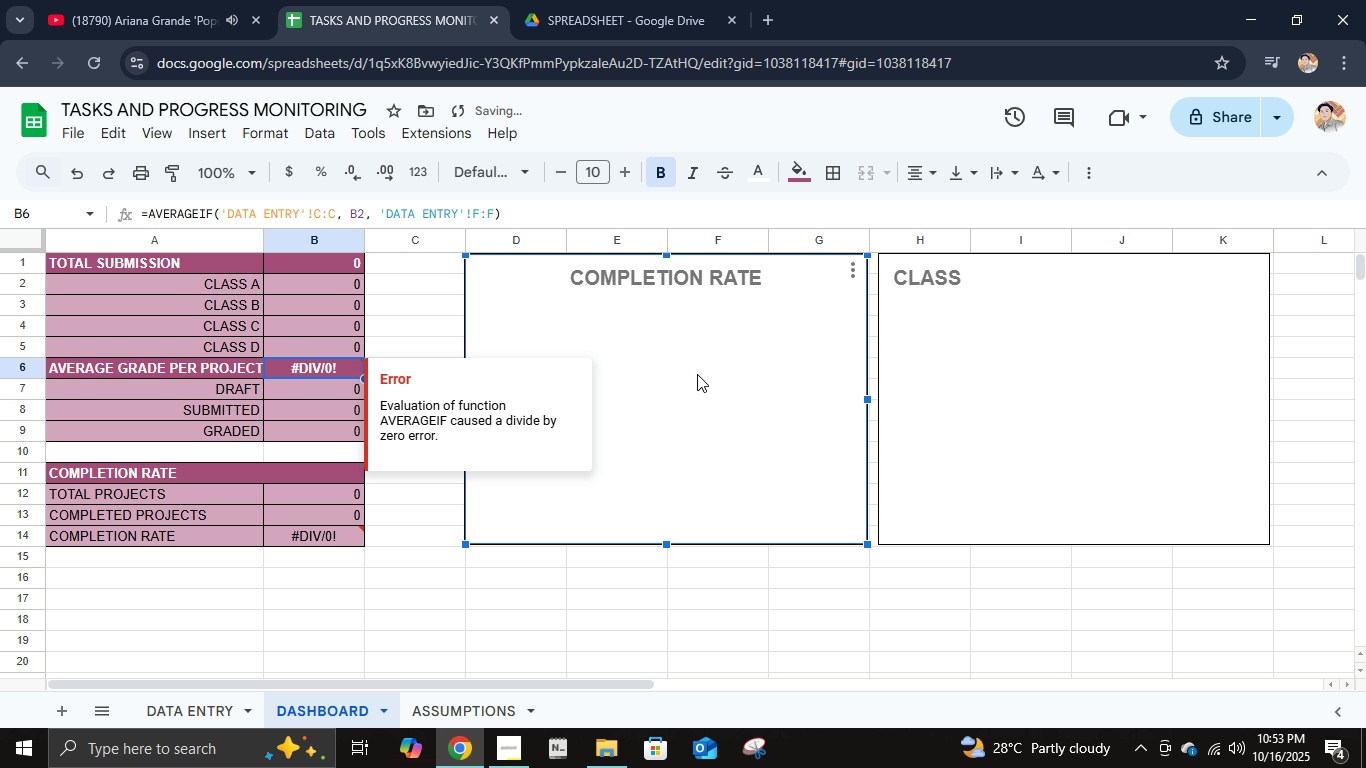 
left_click([697, 374])
 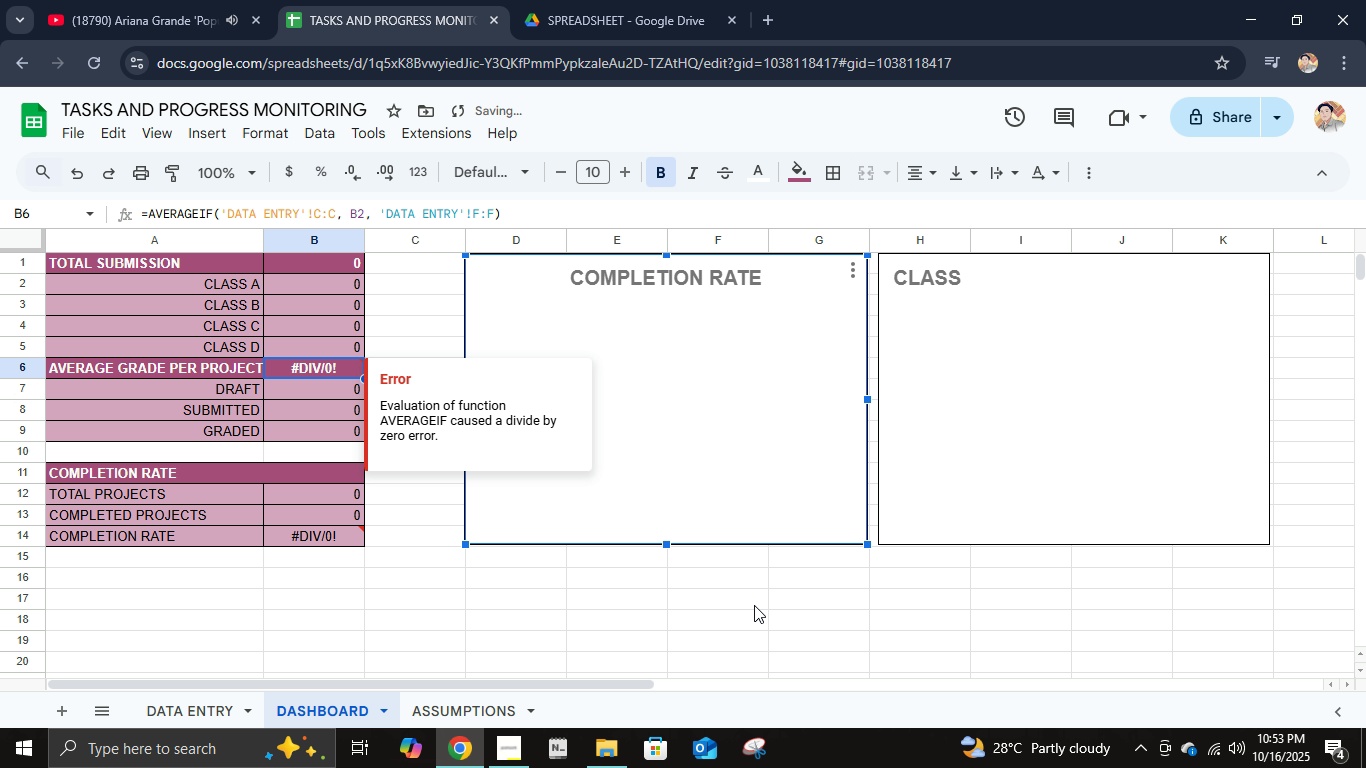 
left_click([754, 605])
 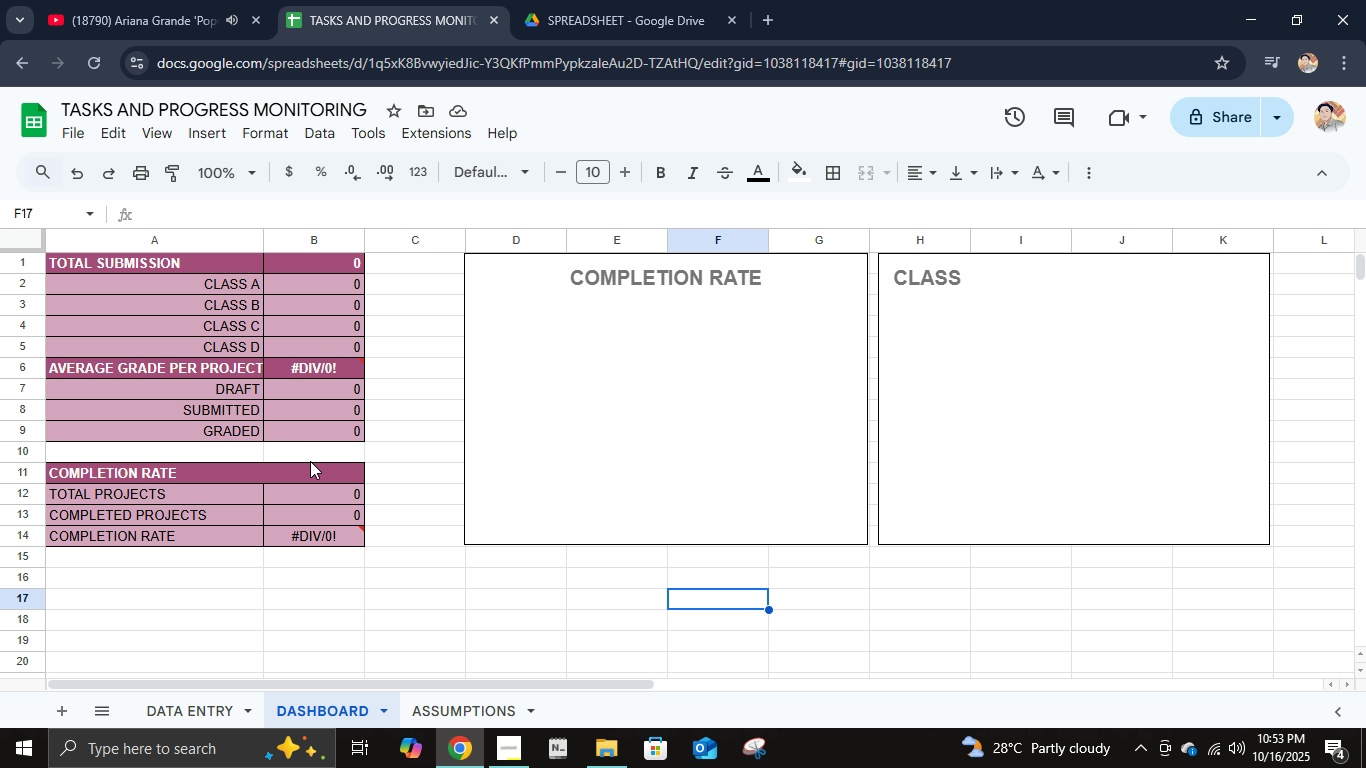 
wait(6.33)
 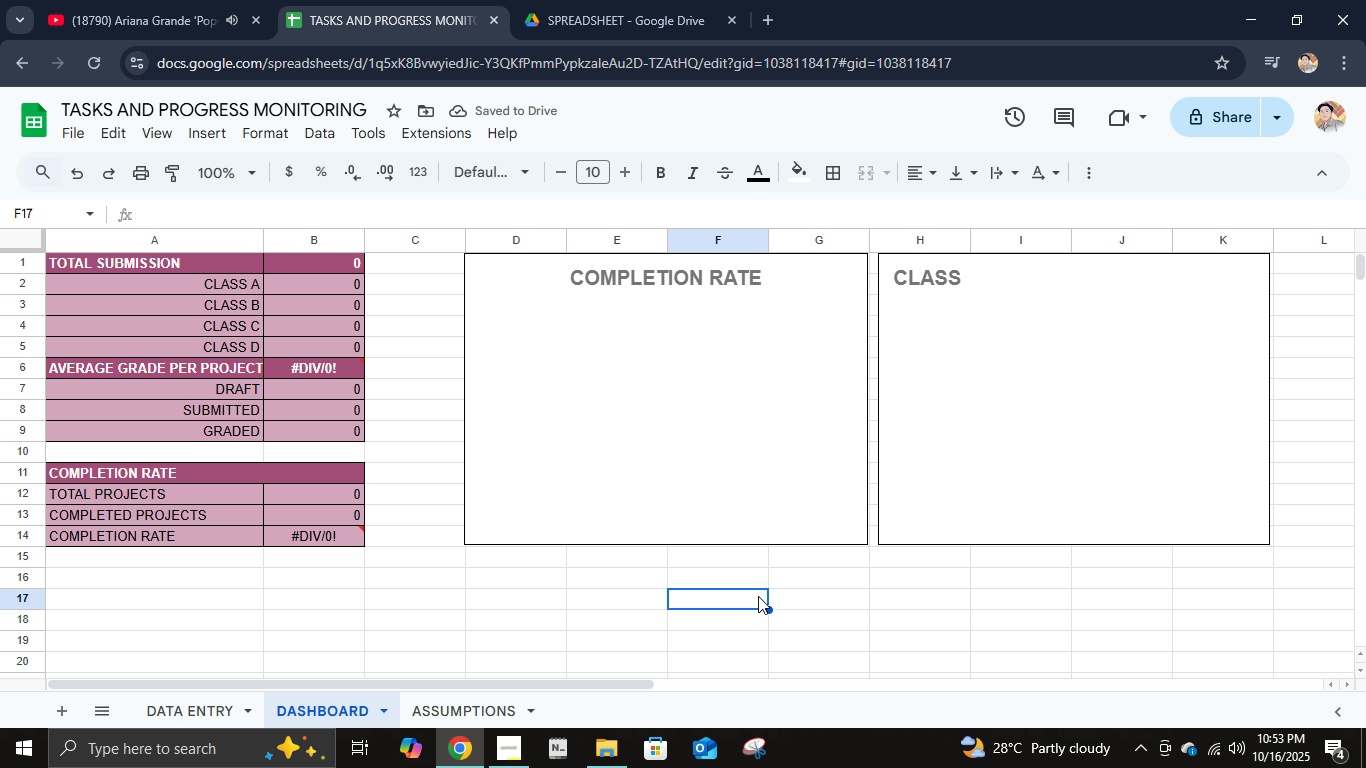 
left_click([337, 406])
 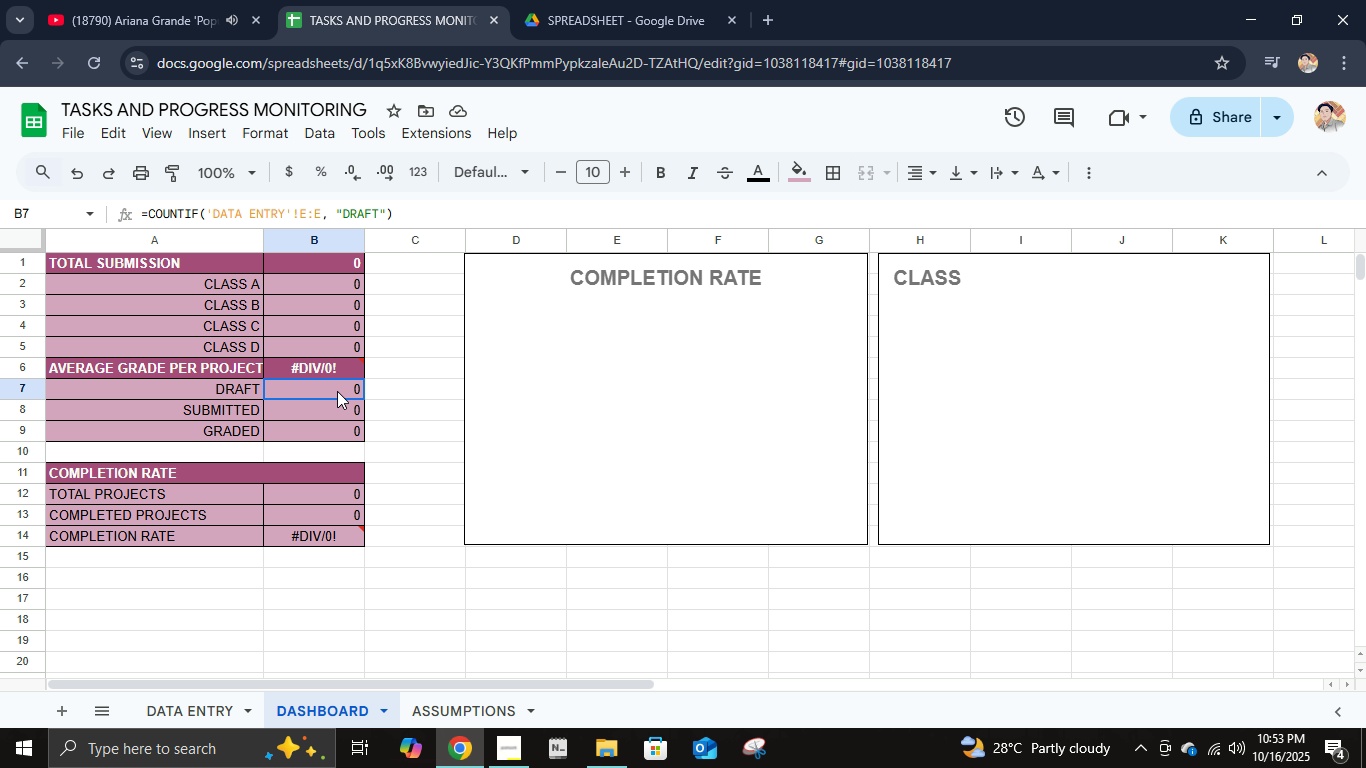 
left_click([337, 391])
 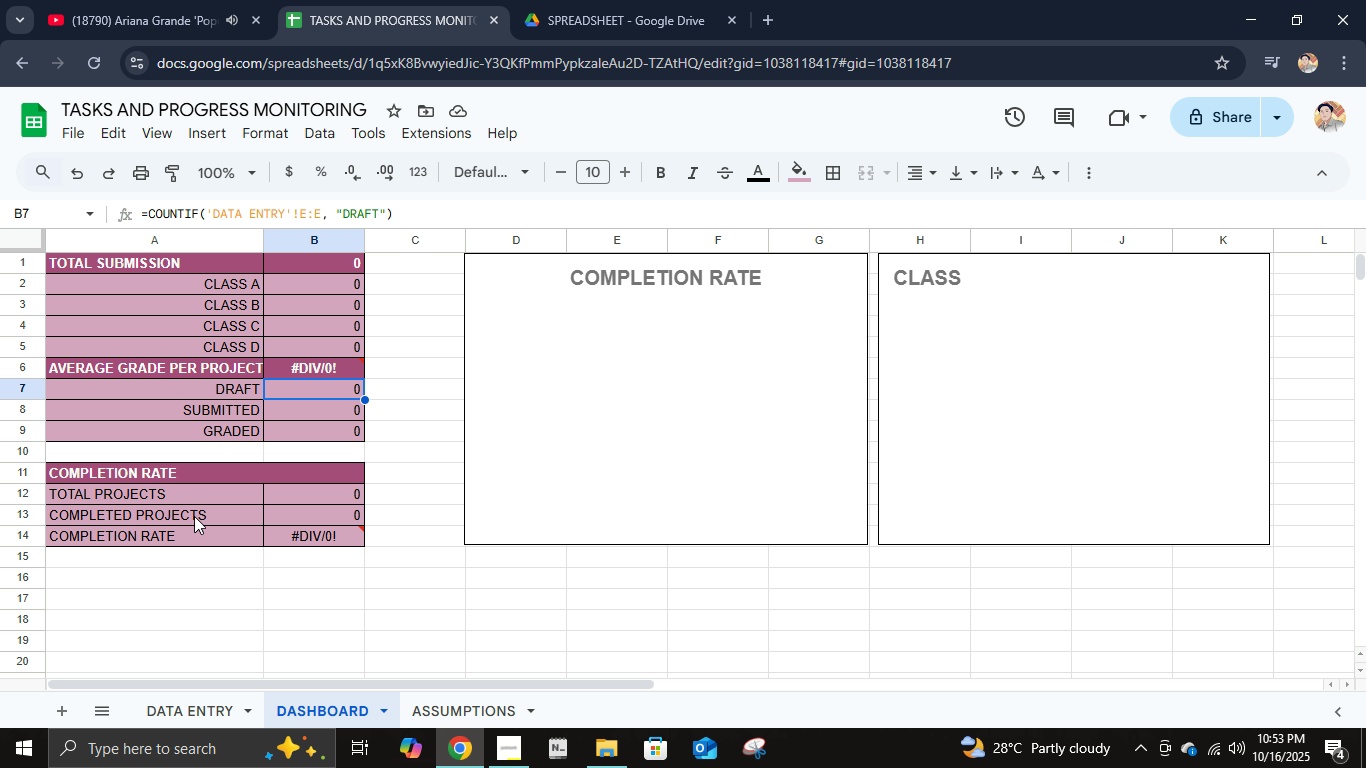 
left_click([194, 516])
 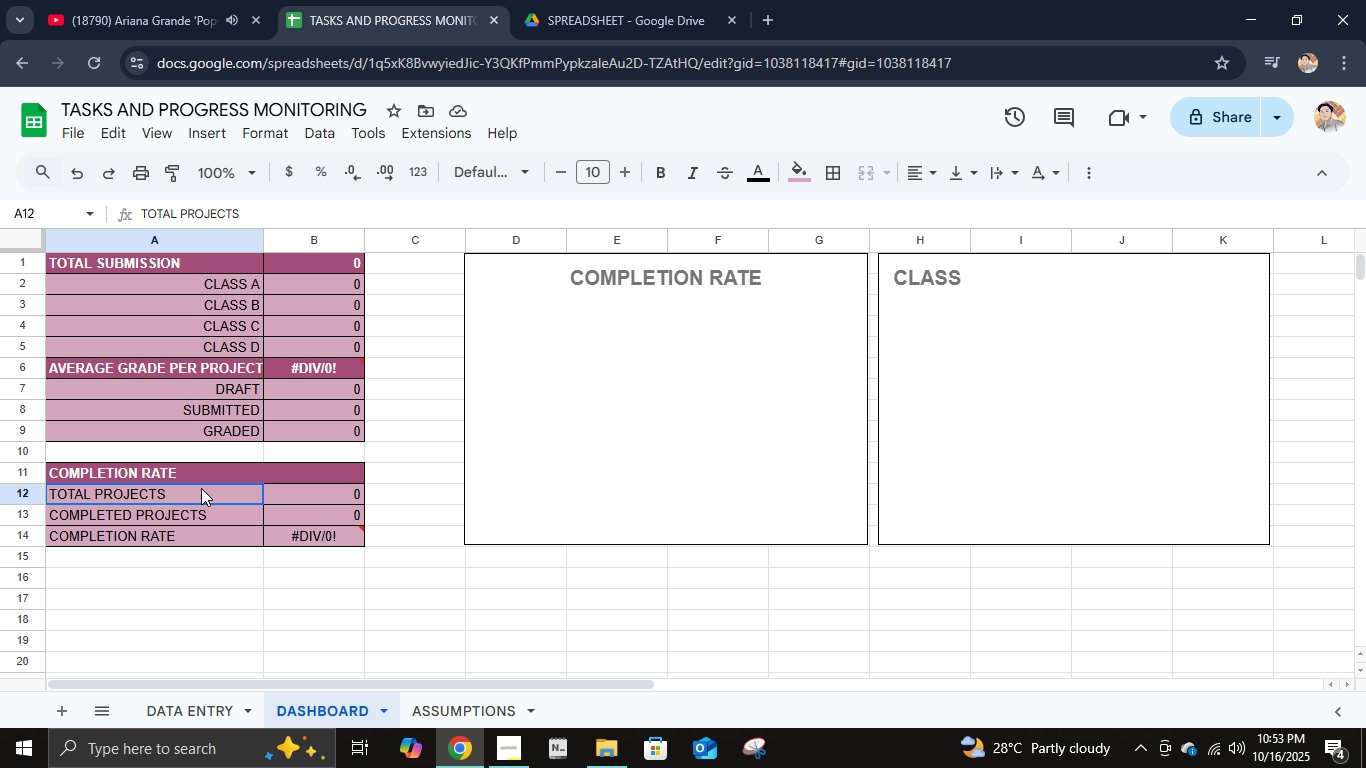 
left_click([201, 488])
 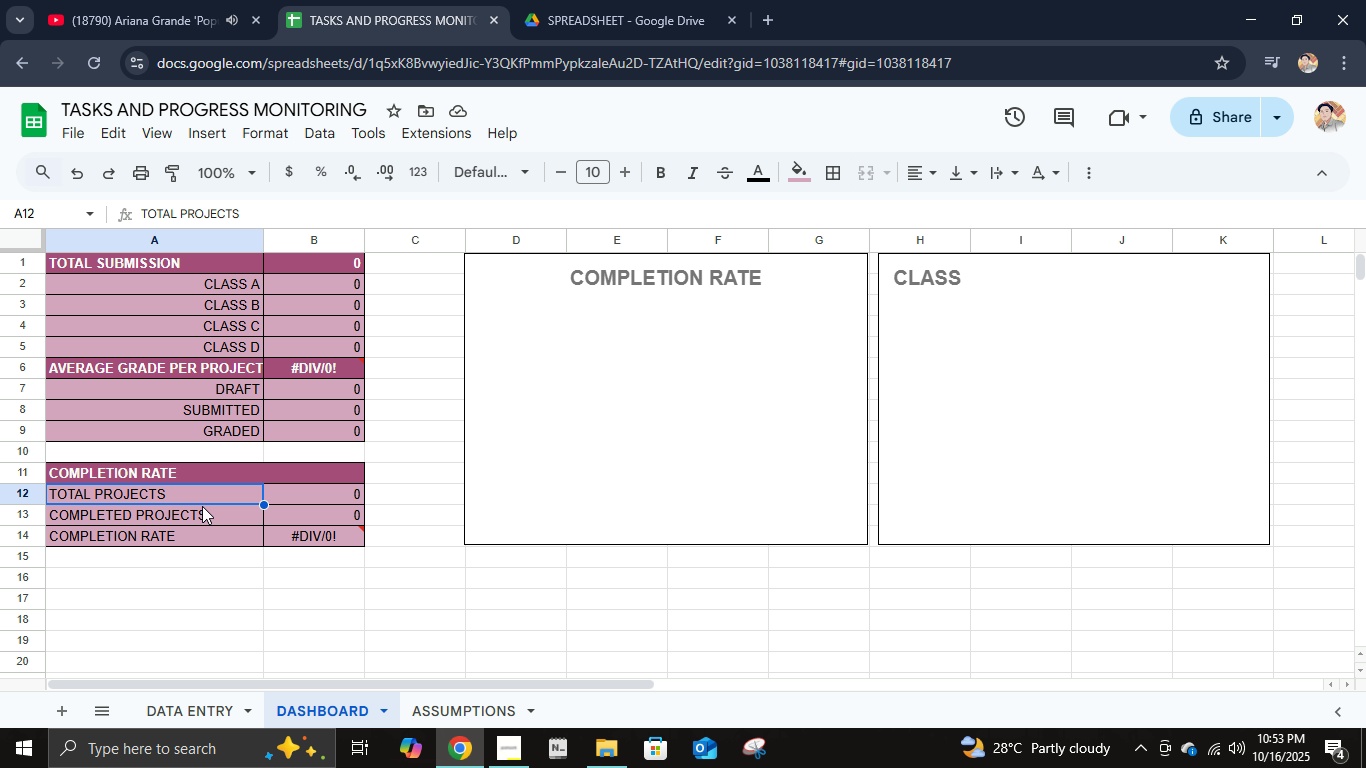 
hold_key(key=ShiftRight, duration=0.66)
left_click([203, 528])
 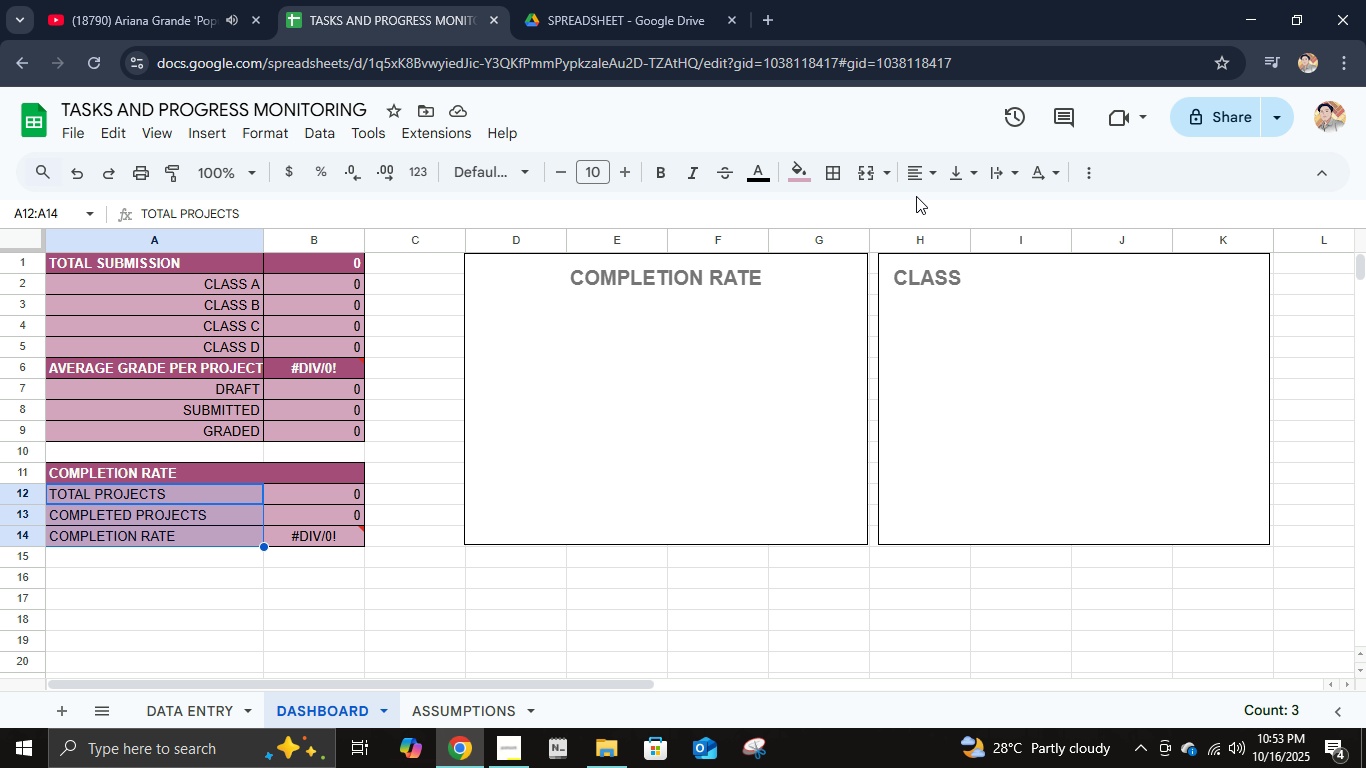 
left_click([908, 158])
 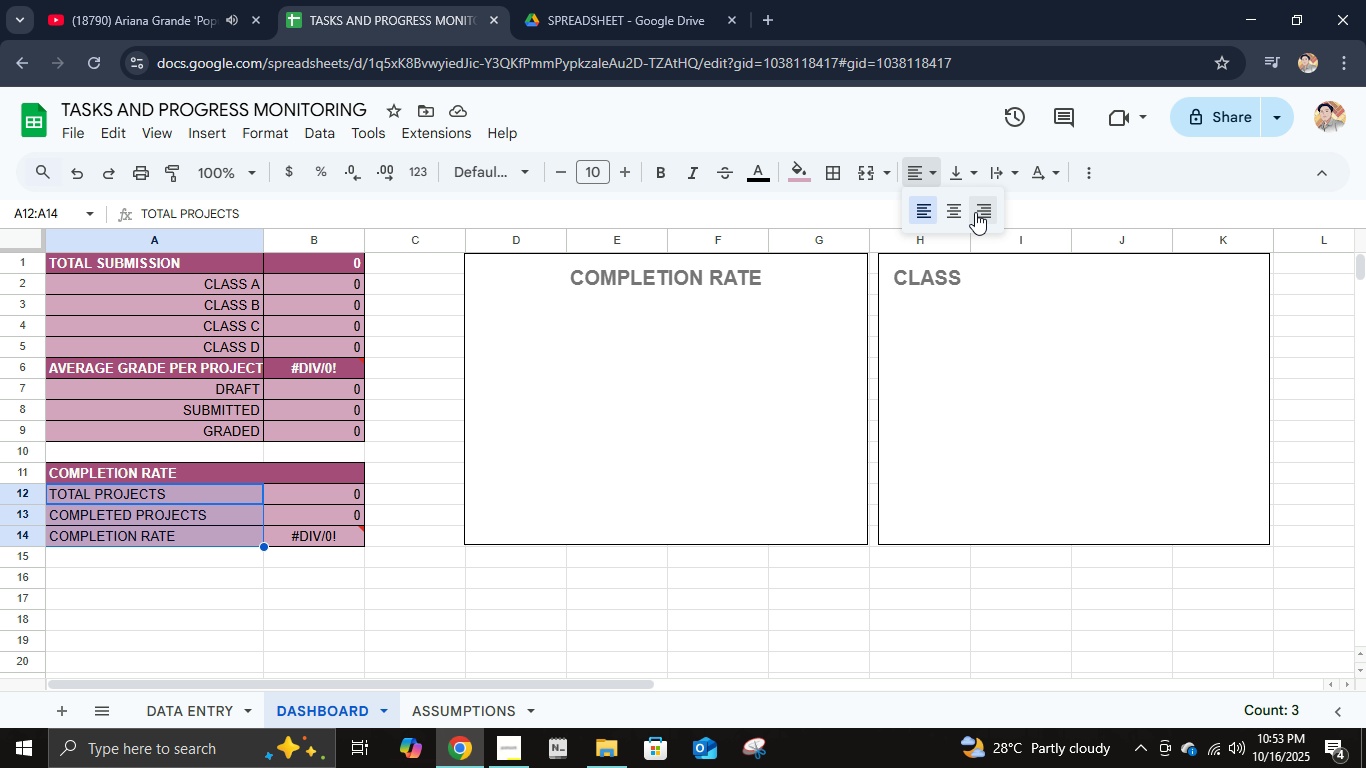 
left_click([975, 212])
 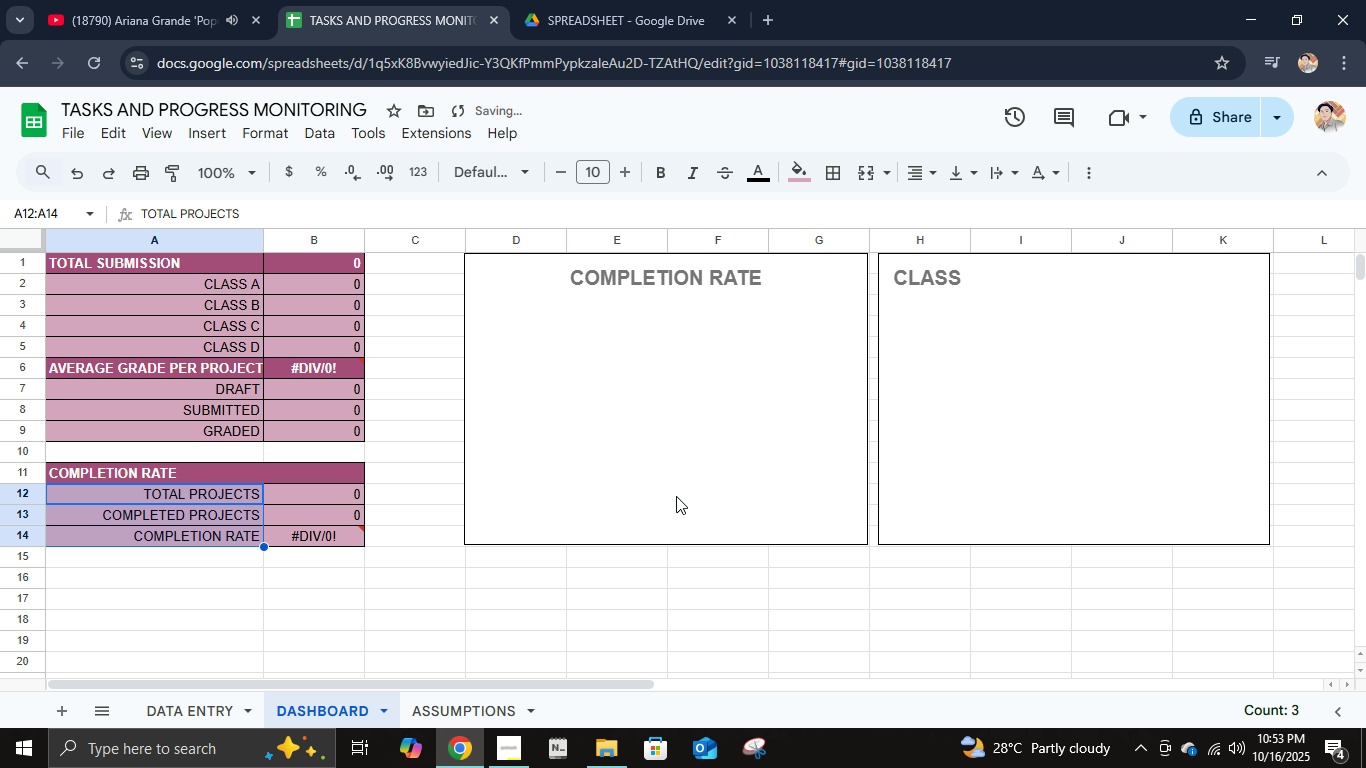 
left_click([676, 497])
 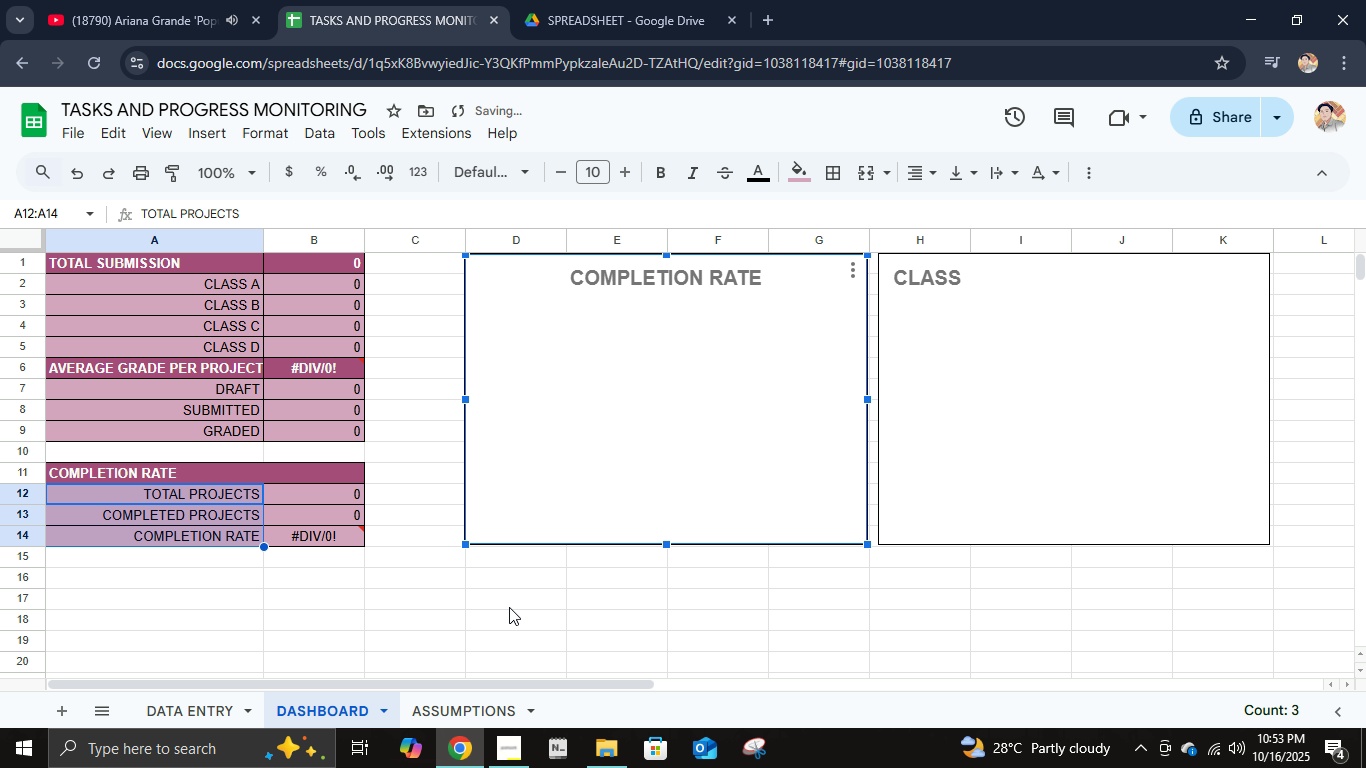 
left_click([509, 607])
 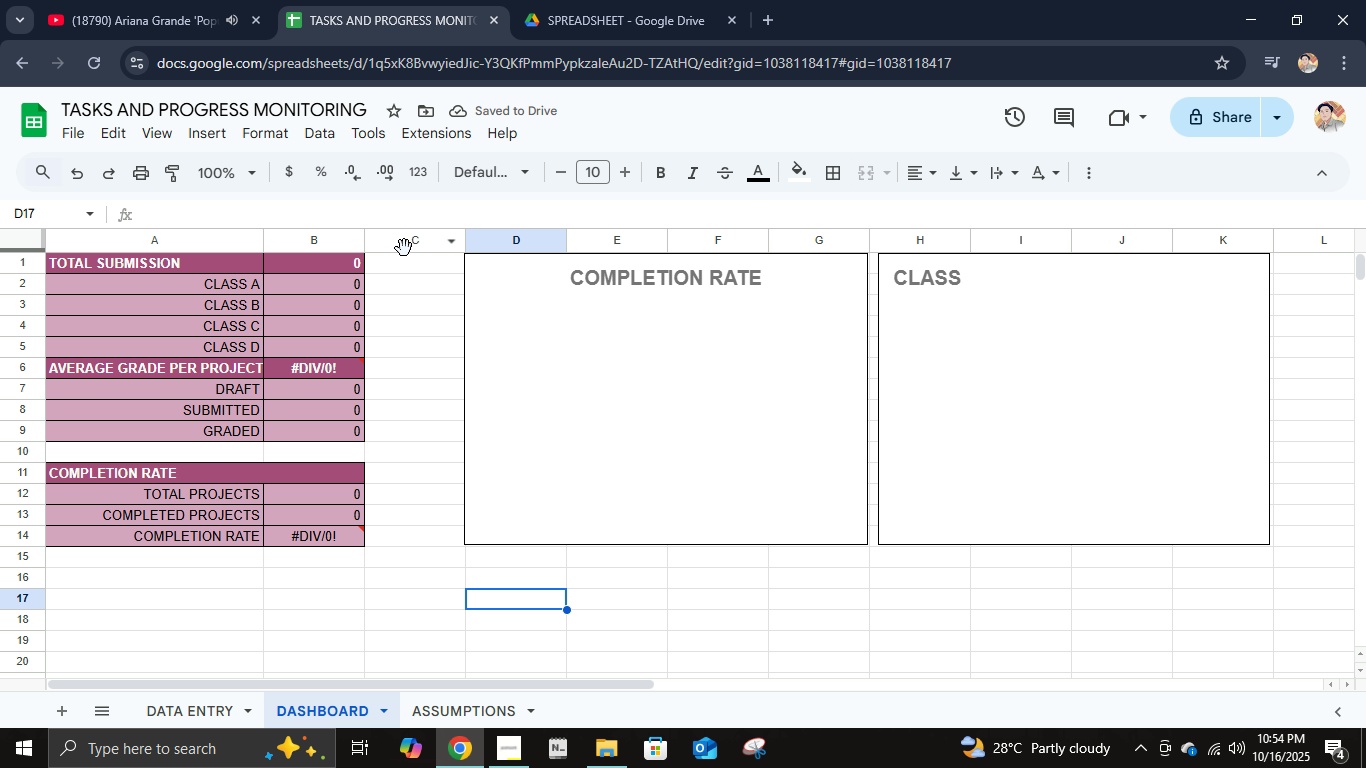 